 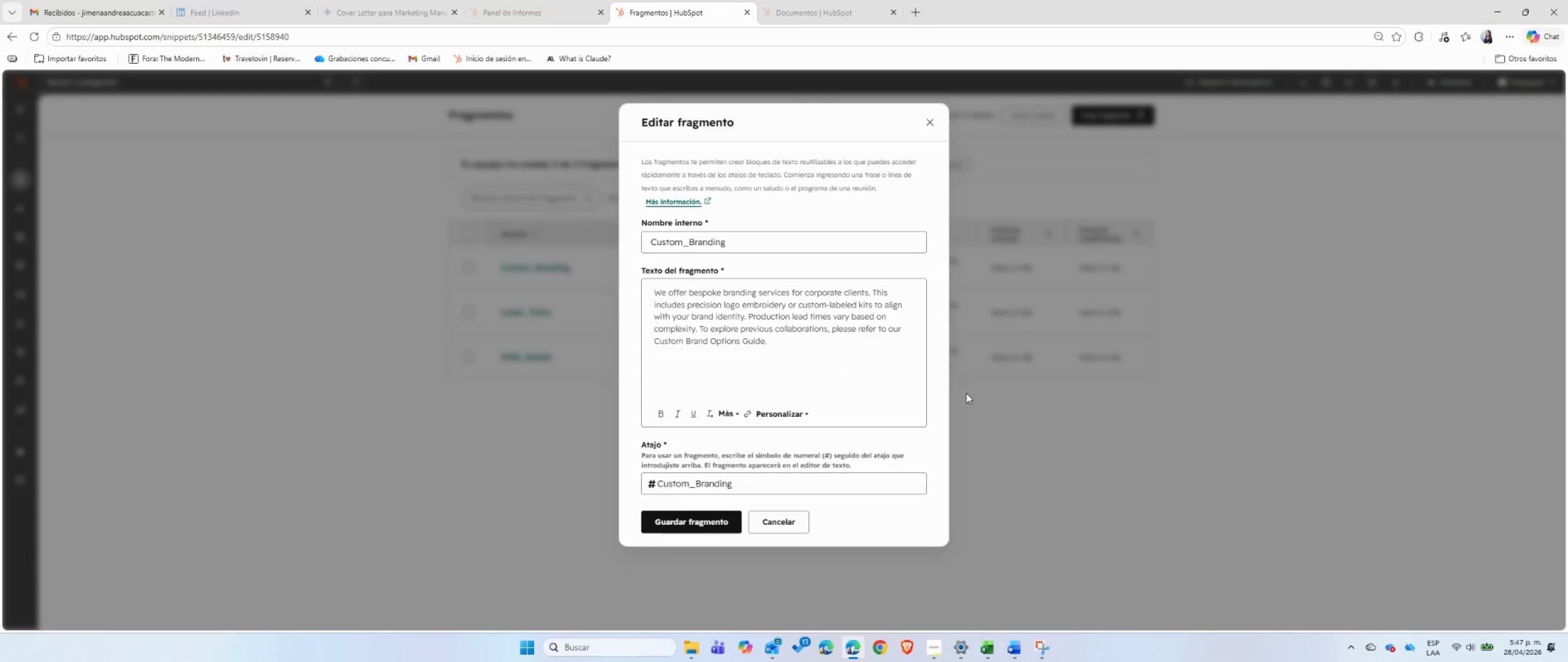 
left_click([1038, 644])
 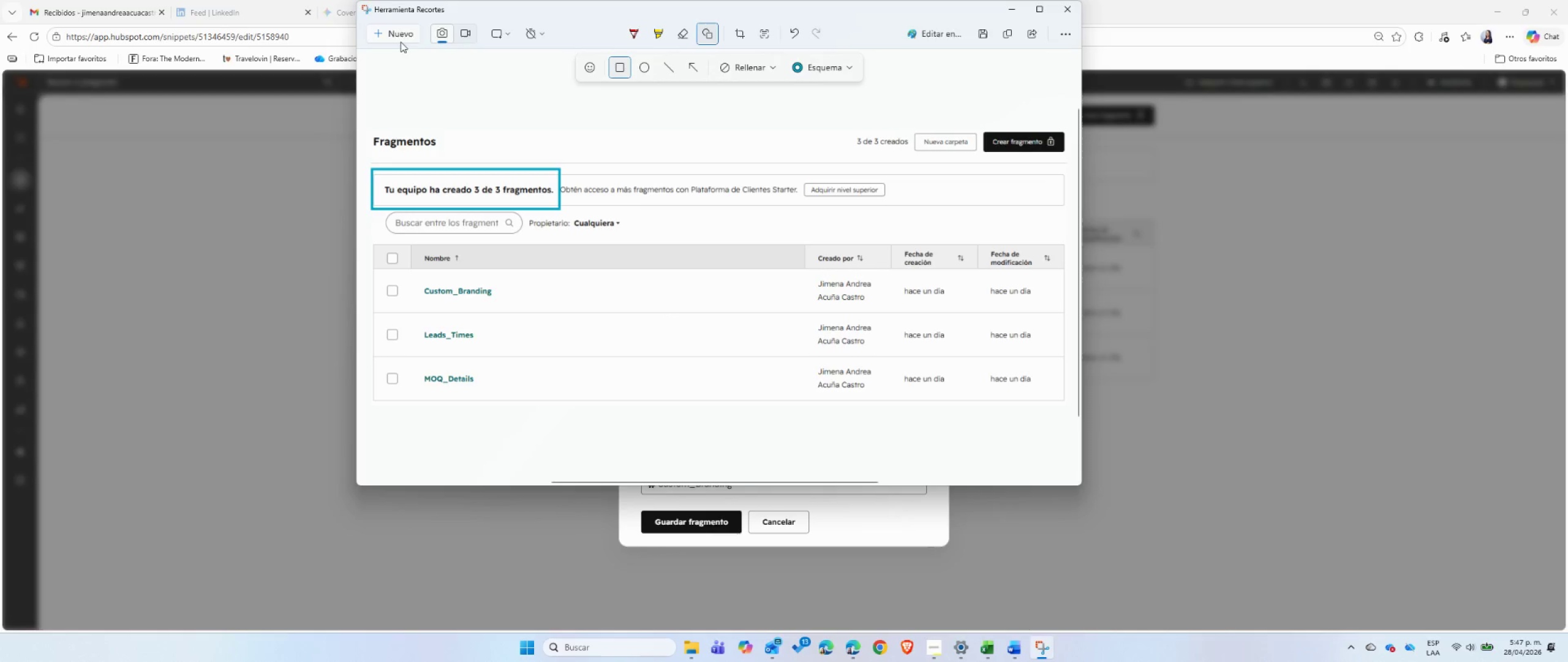 
left_click([401, 34])
 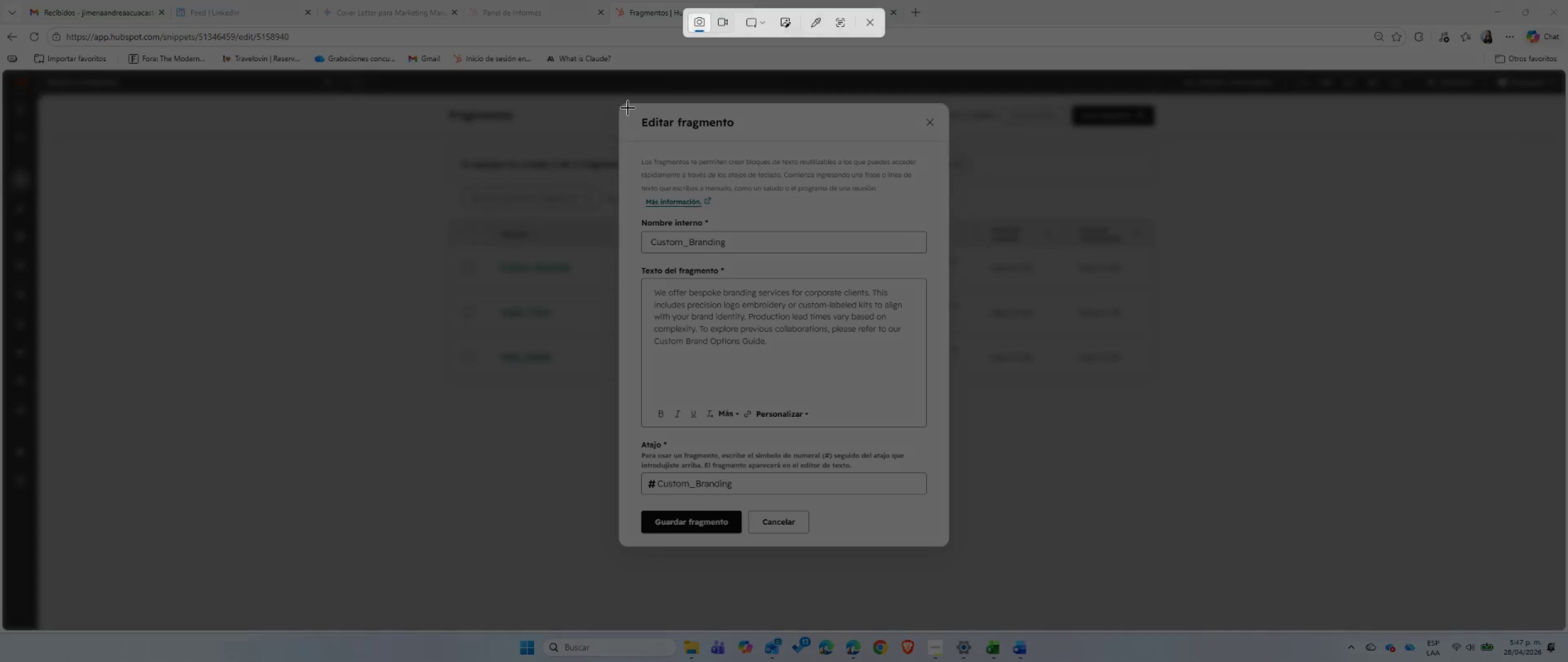 
left_click_drag(start_coordinate=[628, 108], to_coordinate=[941, 540])
 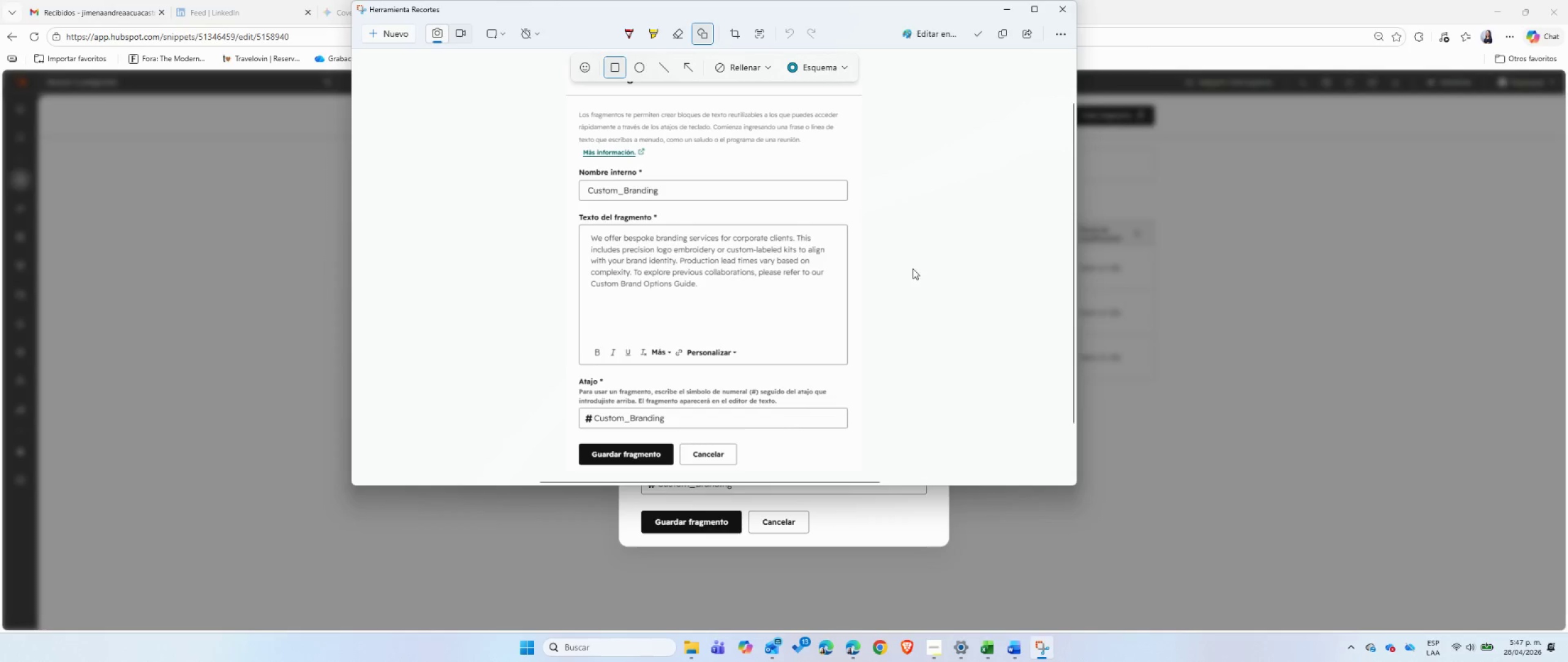 
left_click([848, 7])
 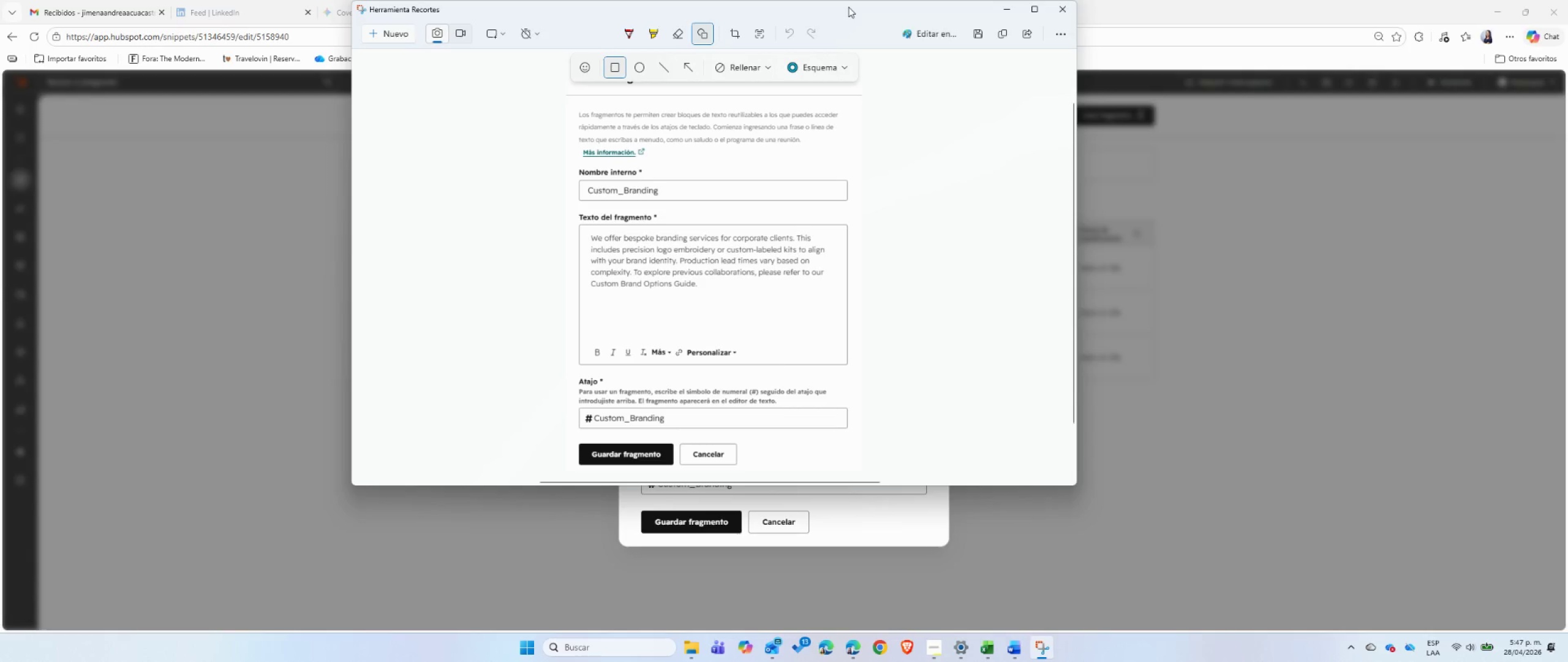 
key(Control+C)
 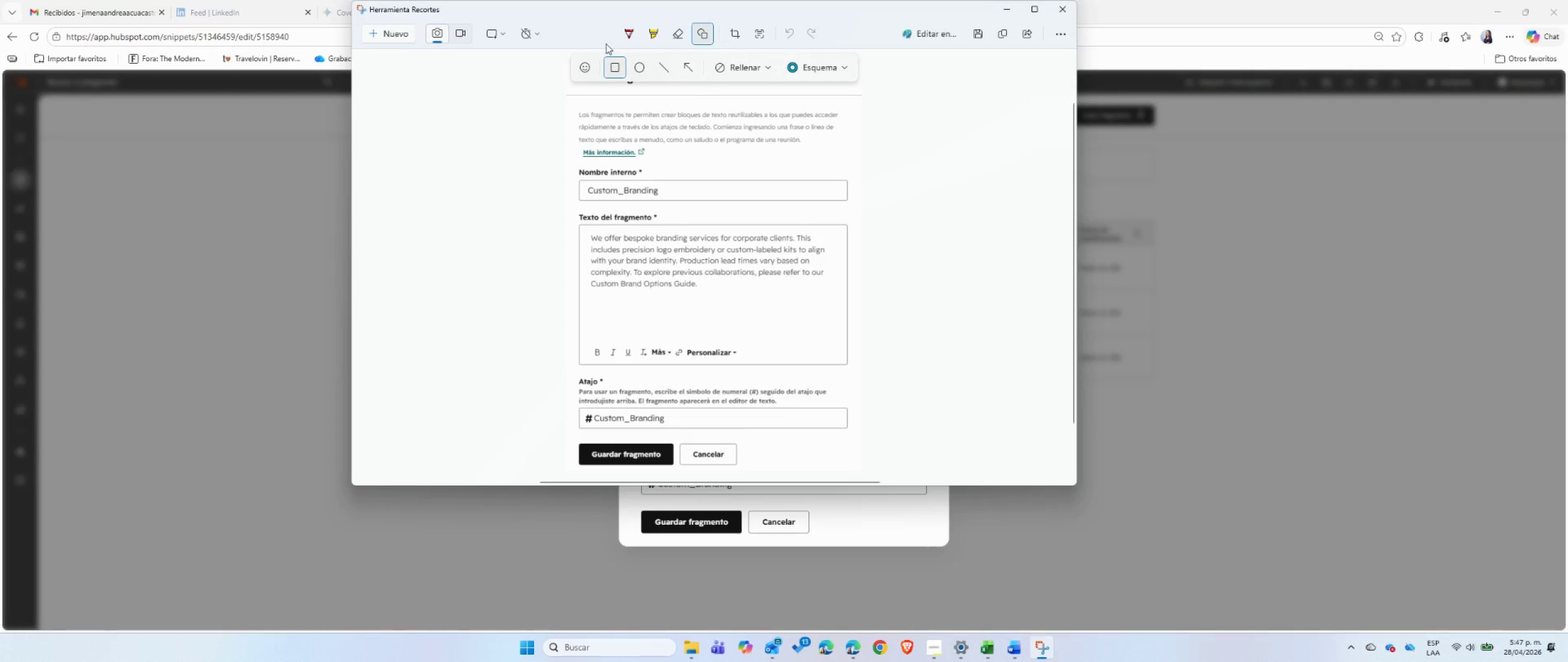 
left_click([828, 62])
 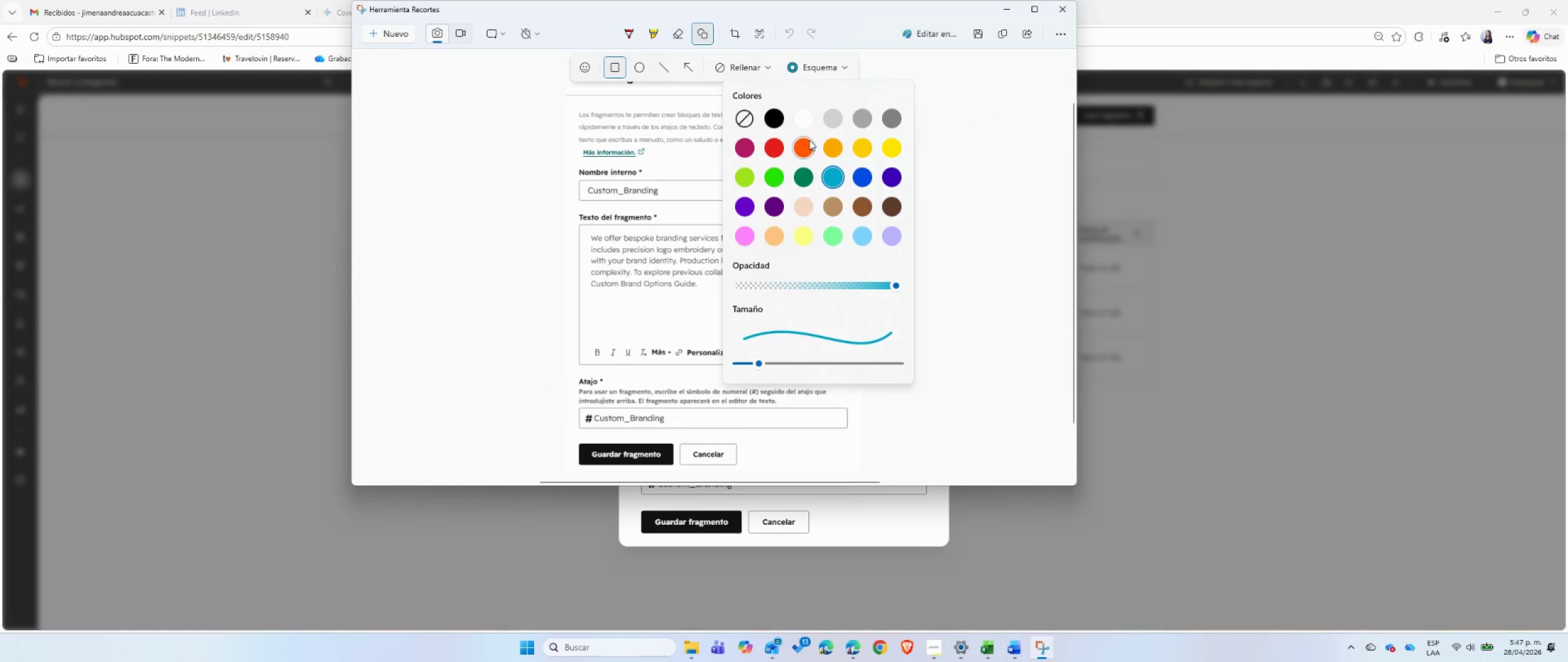 
left_click([804, 146])
 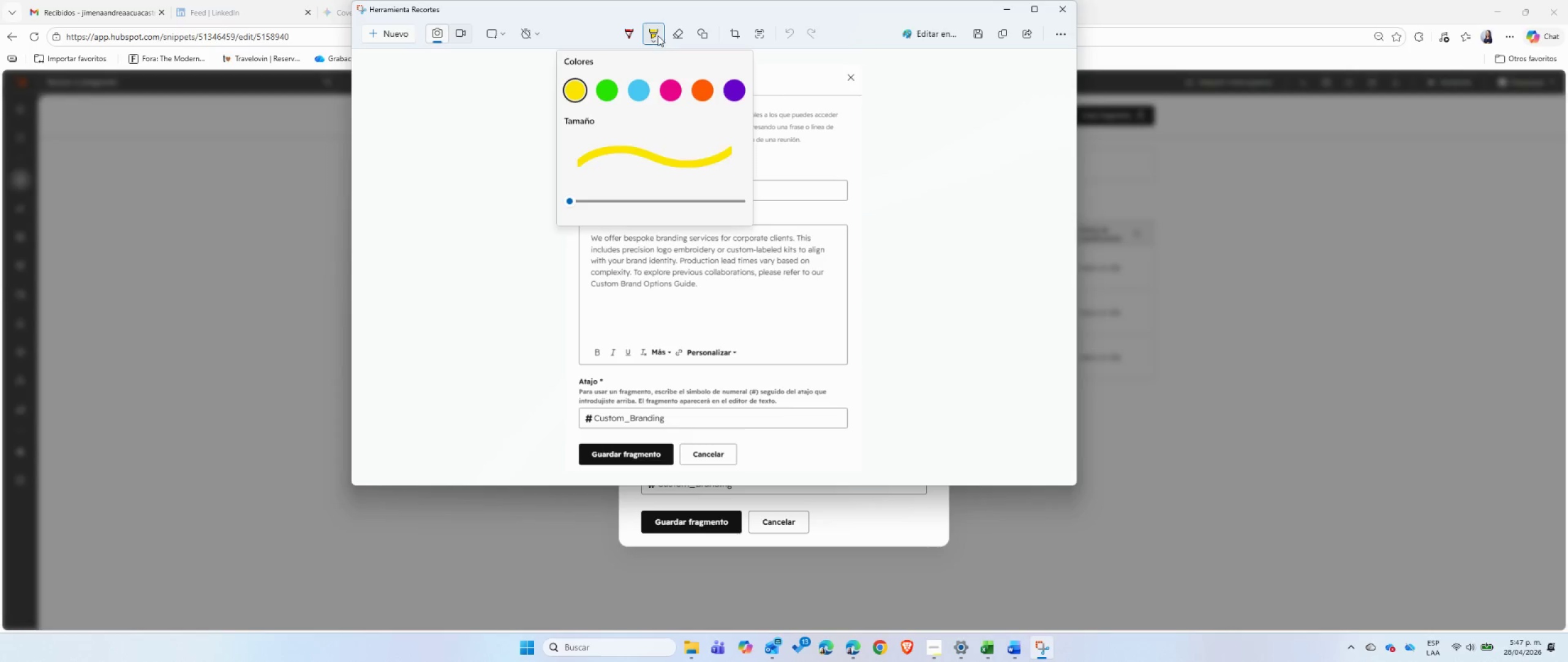 
wait(5.45)
 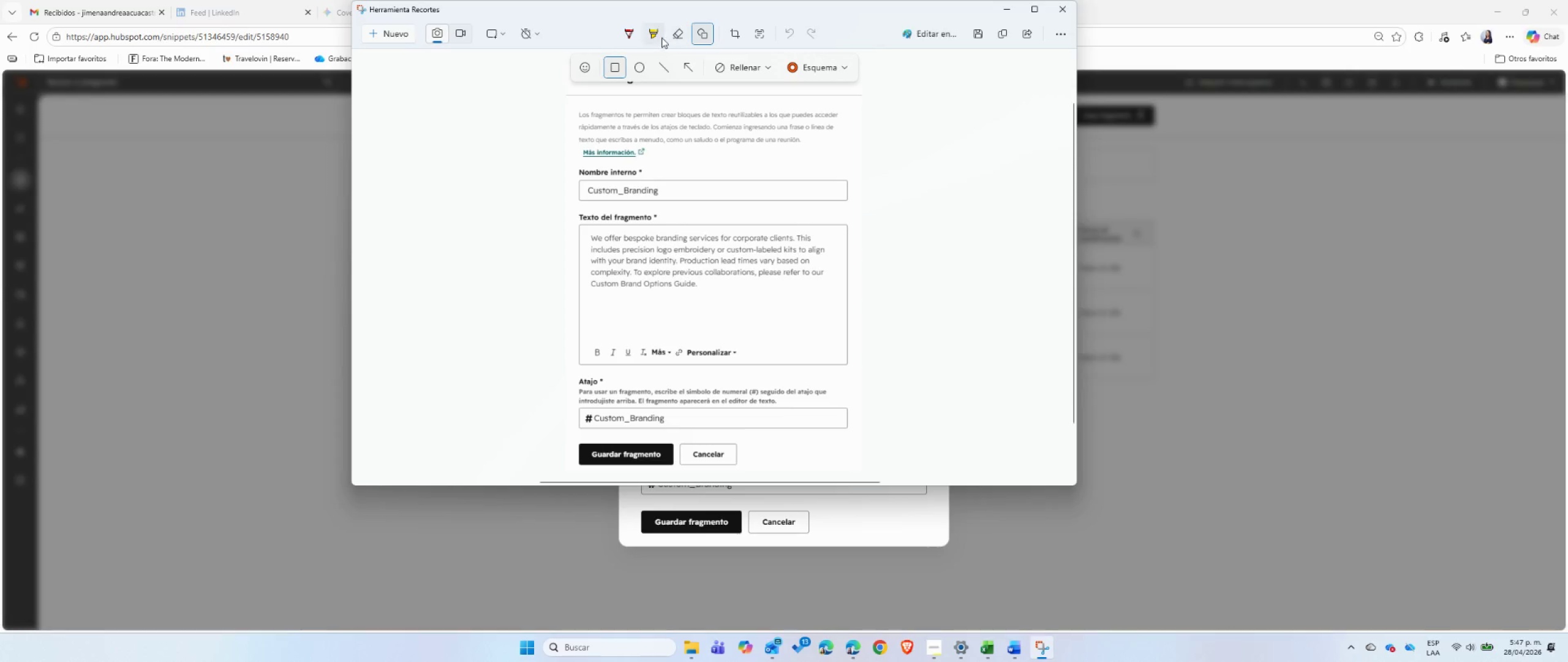 
left_click([644, 89])
 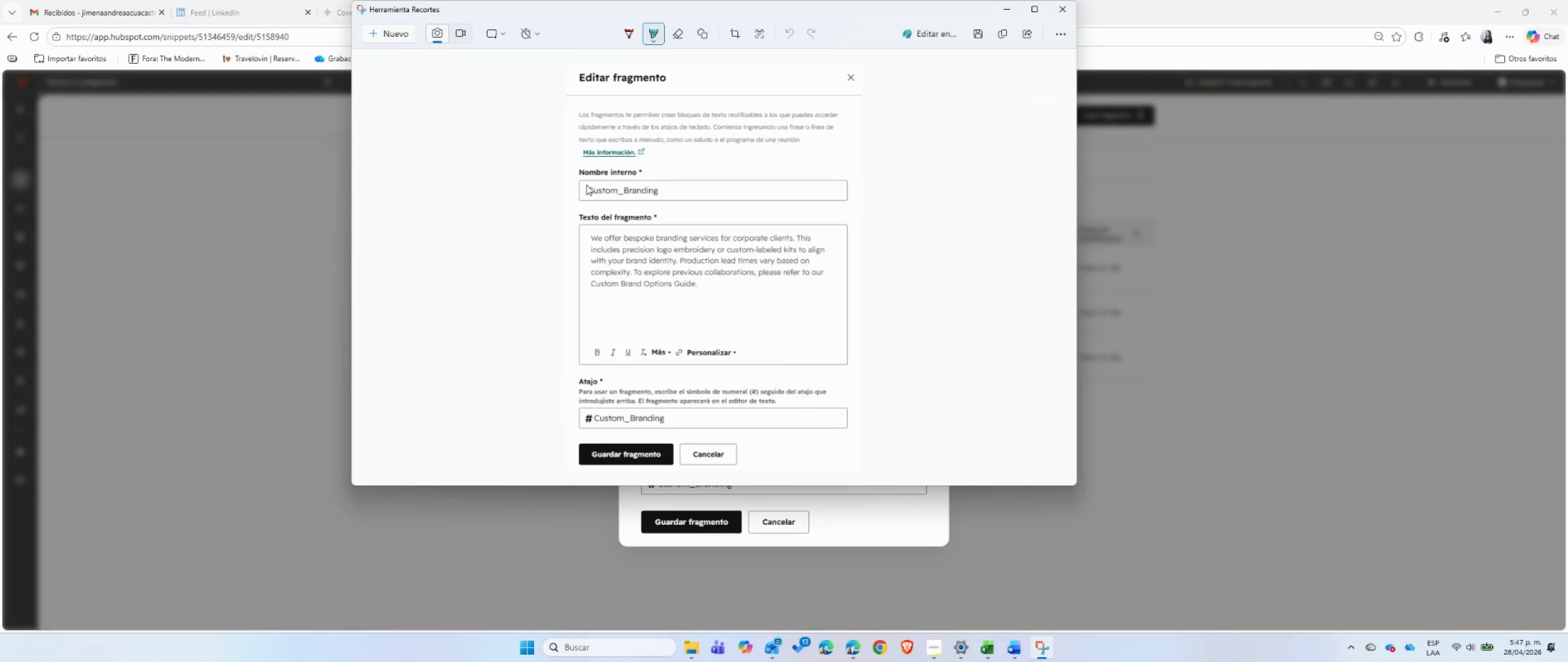 
left_click_drag(start_coordinate=[585, 190], to_coordinate=[666, 194])
 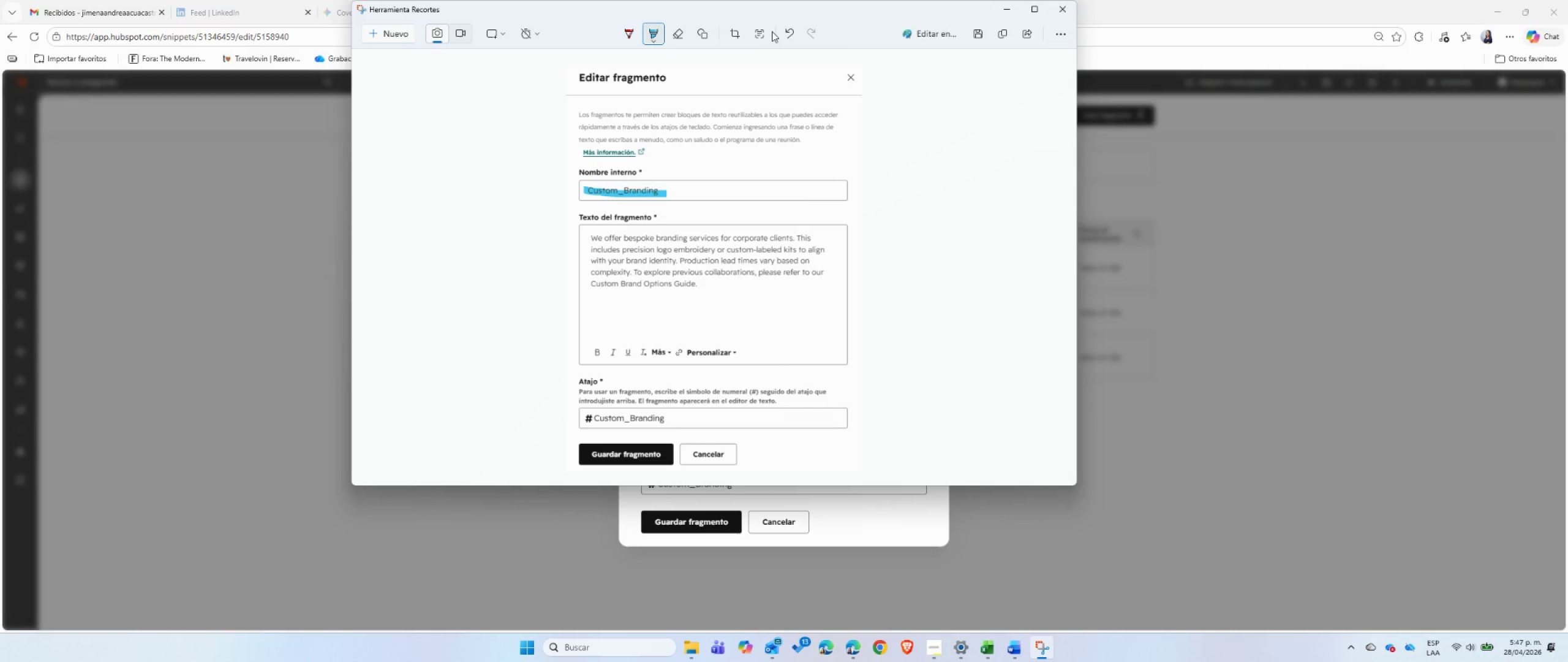 
left_click([790, 32])
 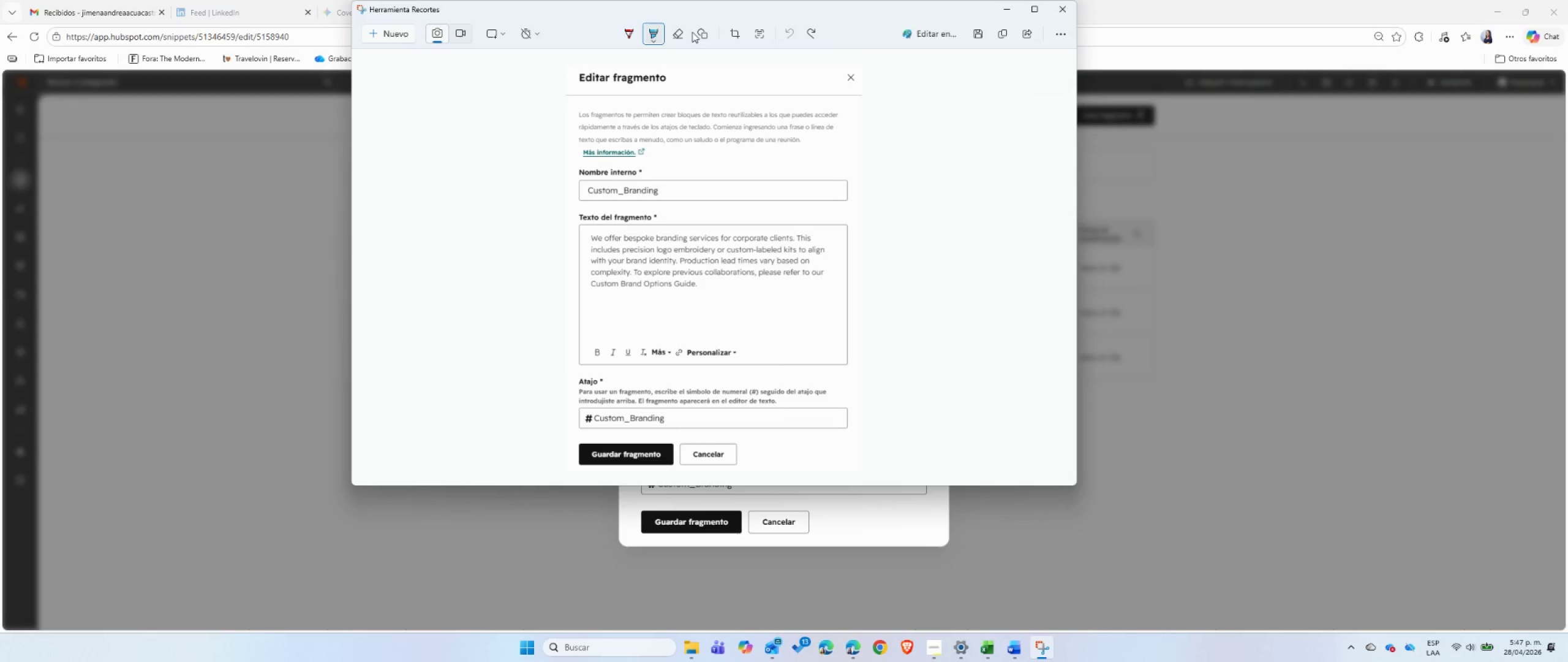 
left_click([697, 31])
 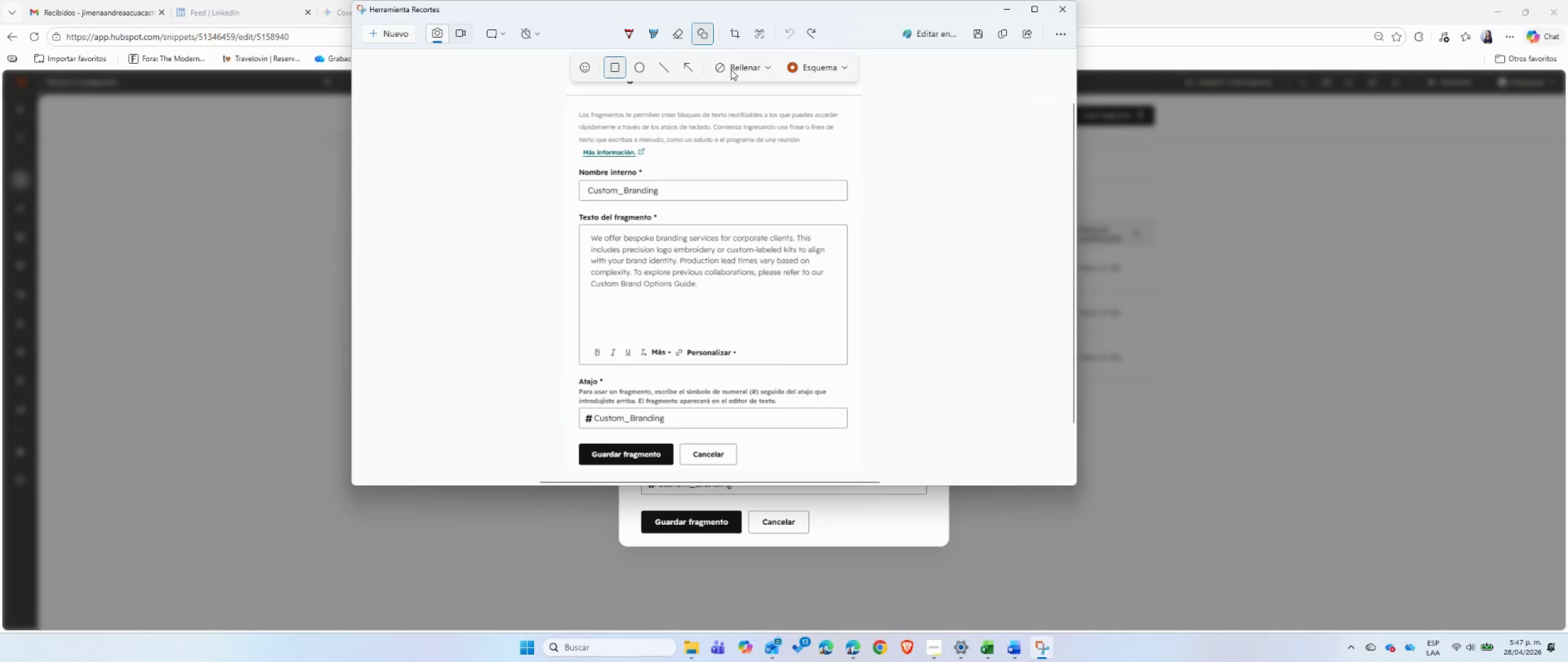 
left_click([732, 69])
 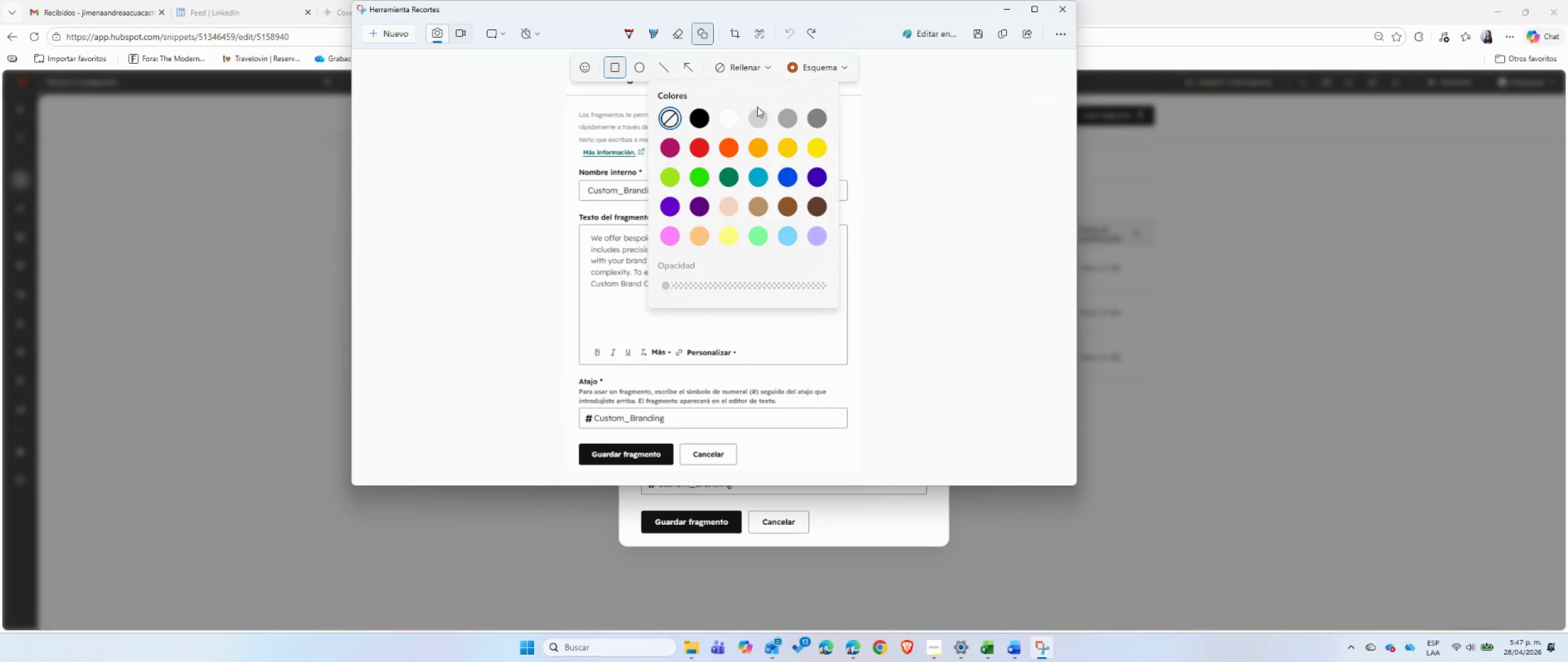 
left_click([761, 117])
 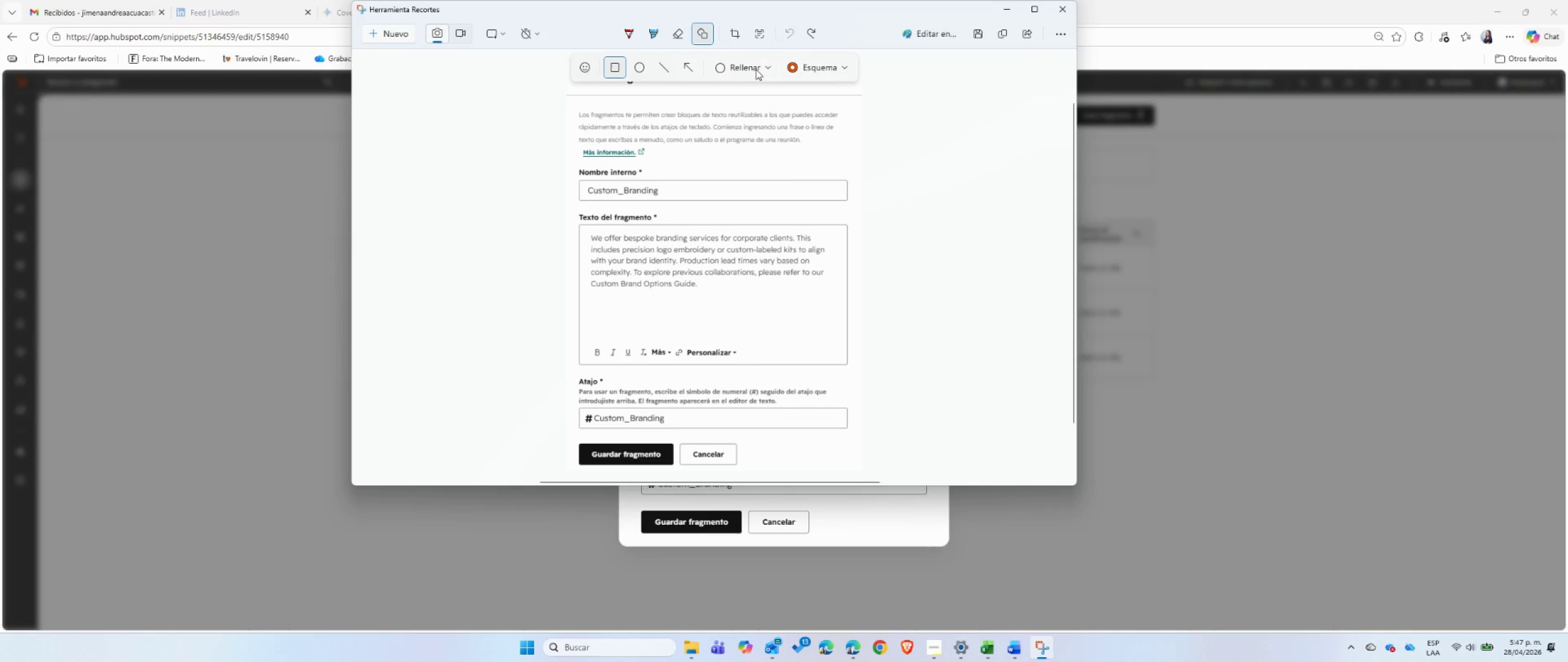 
left_click([756, 69])
 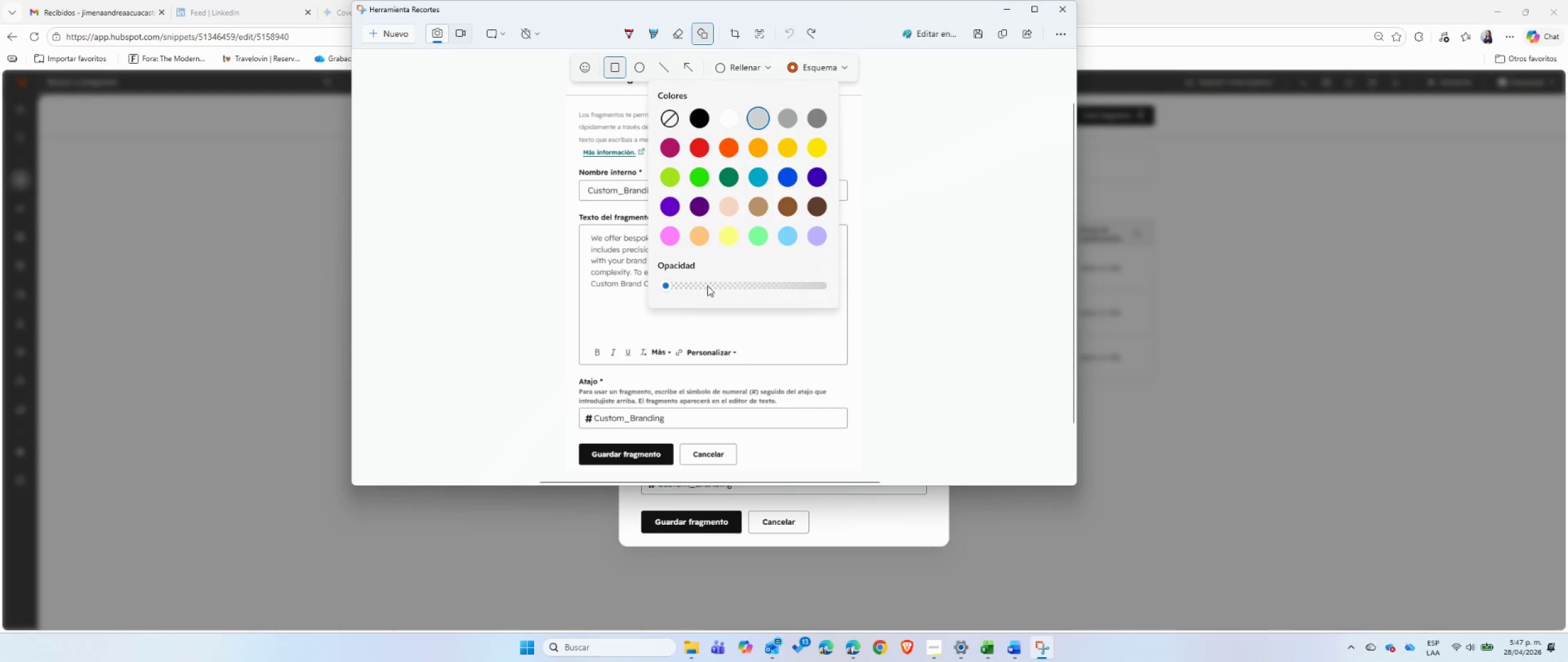 
left_click([754, 283])
 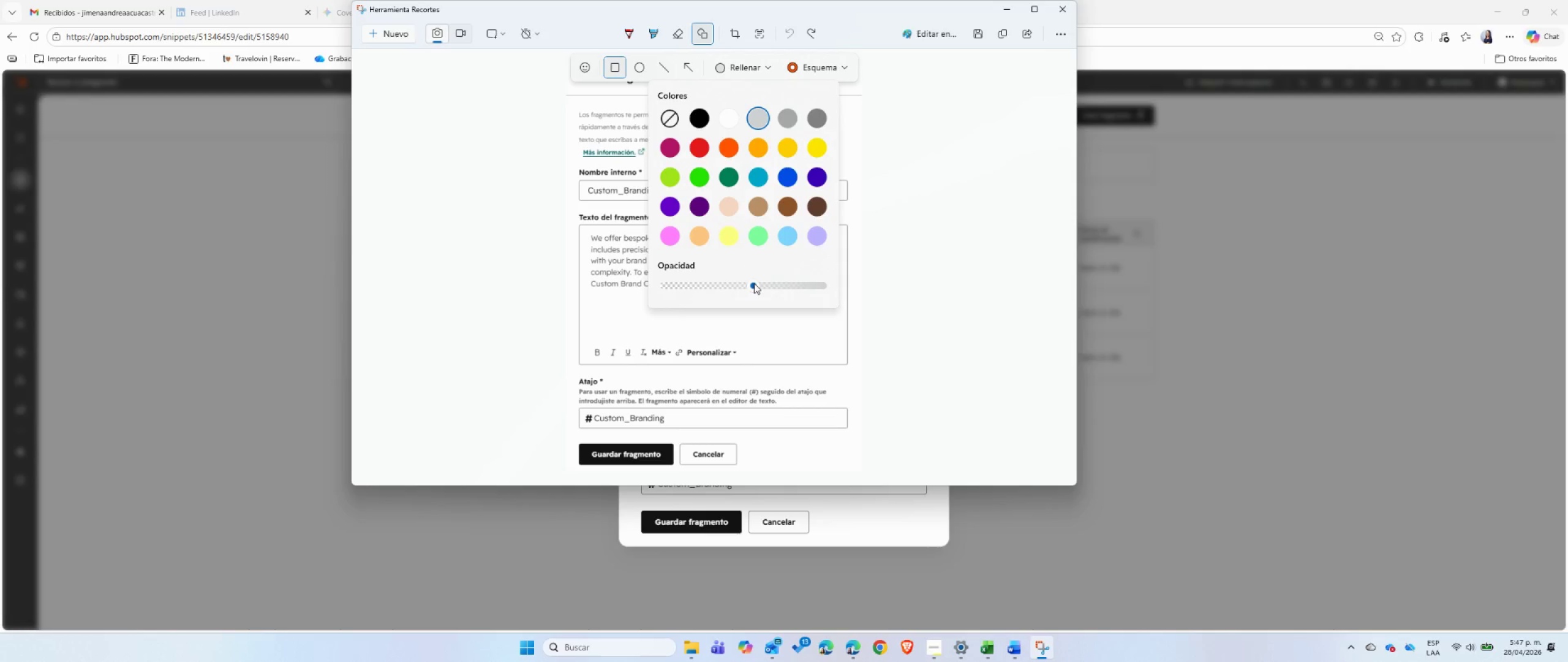 
left_click_drag(start_coordinate=[754, 283], to_coordinate=[782, 283])
 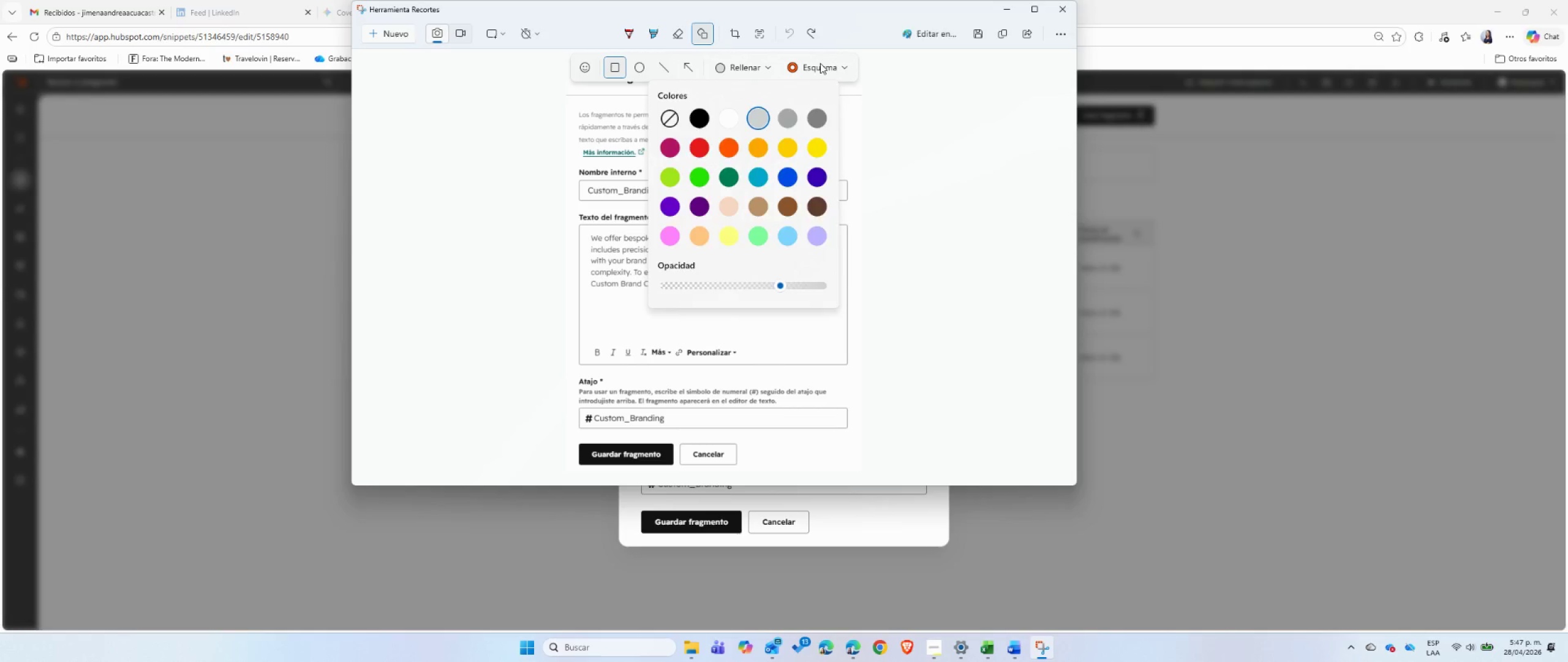 
left_click([820, 63])
 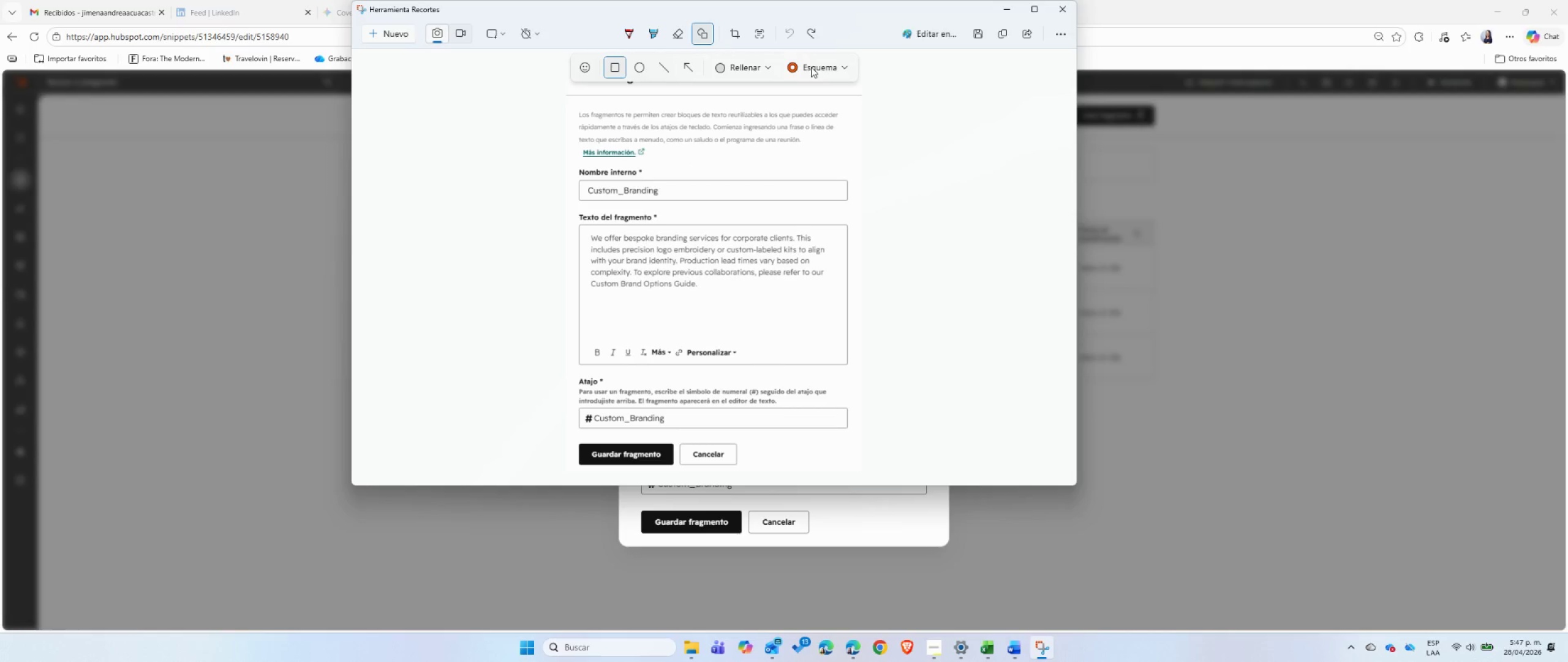 
left_click([811, 67])
 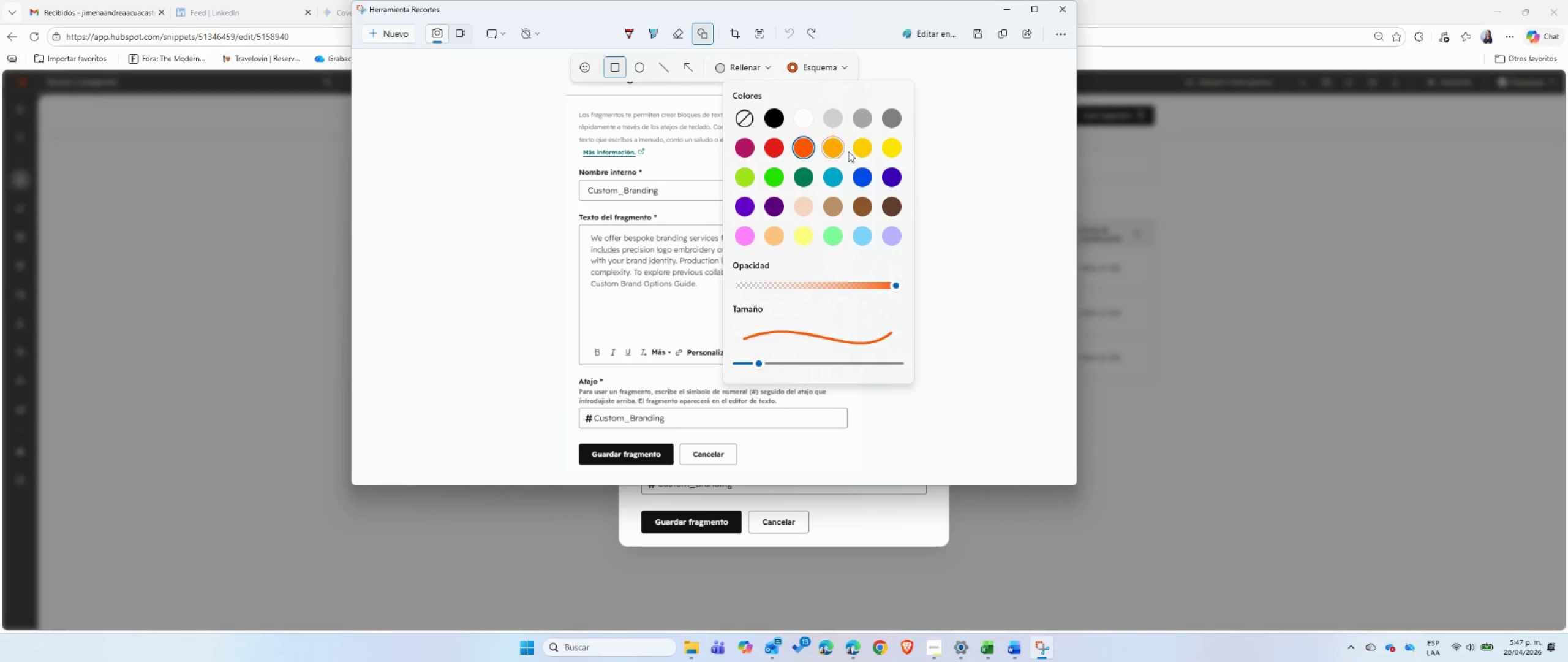 
left_click([886, 147])
 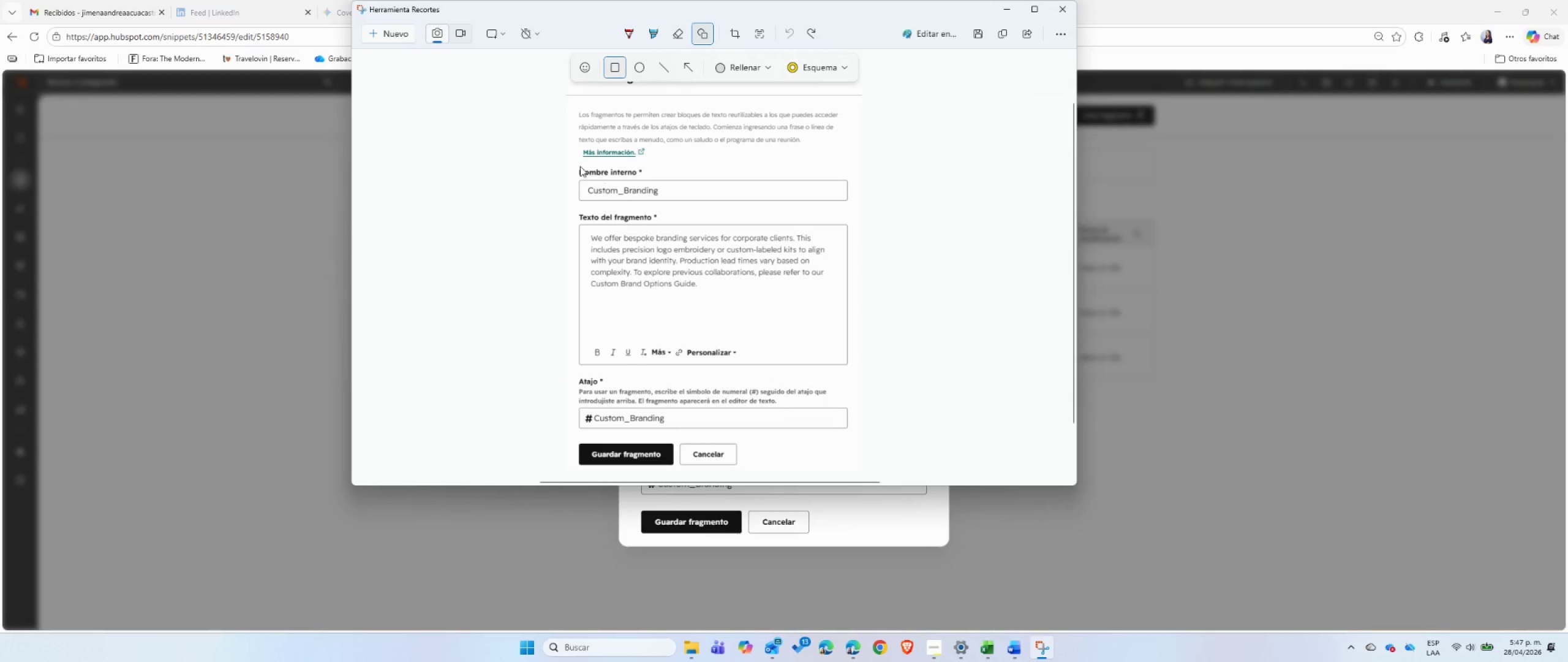 
left_click_drag(start_coordinate=[576, 166], to_coordinate=[851, 210])
 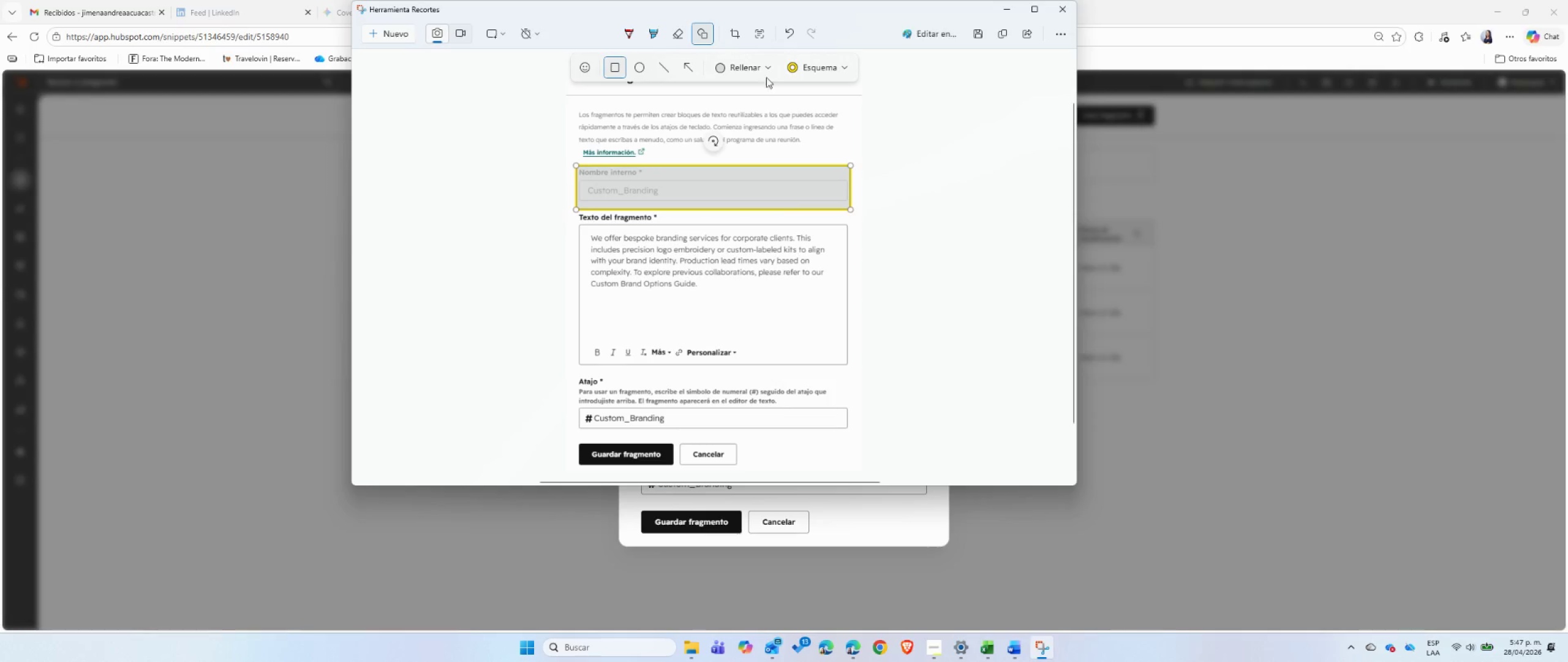 
left_click([763, 69])
 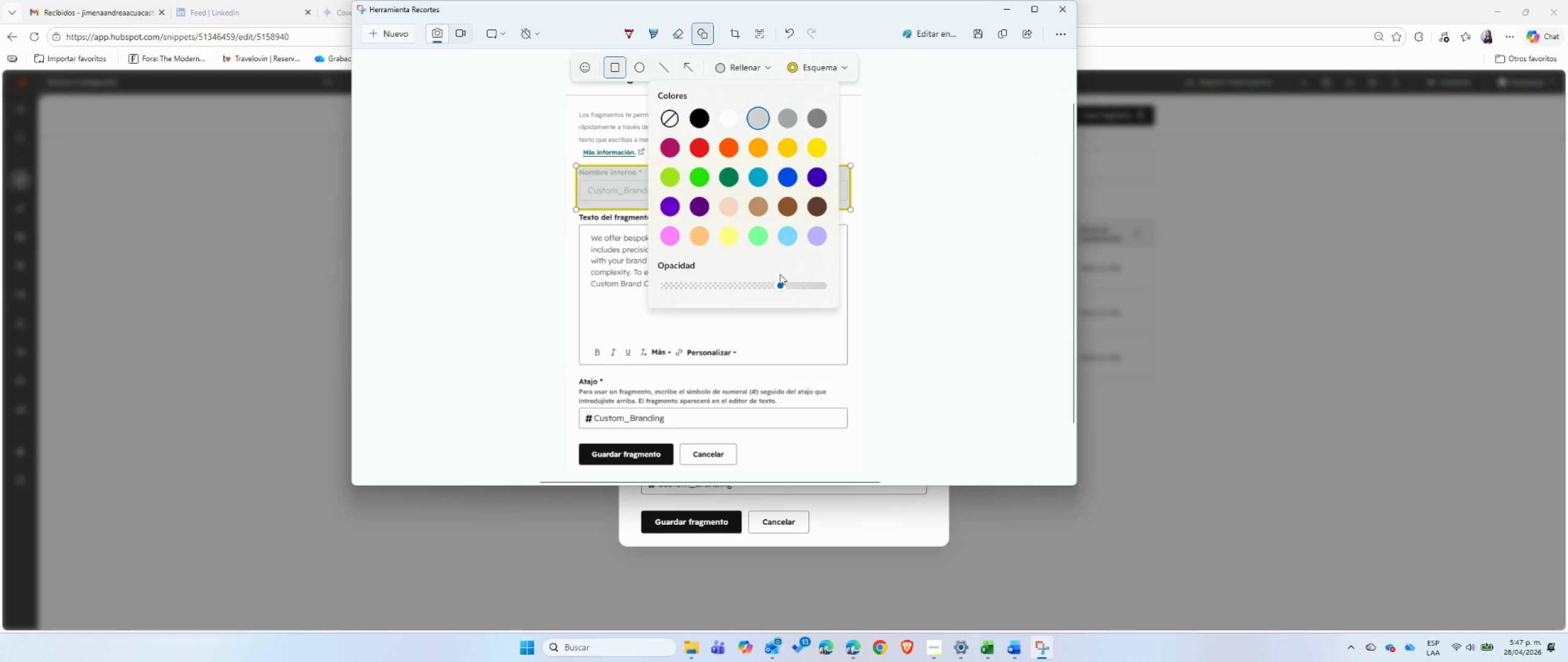 
left_click_drag(start_coordinate=[778, 285], to_coordinate=[740, 286])
 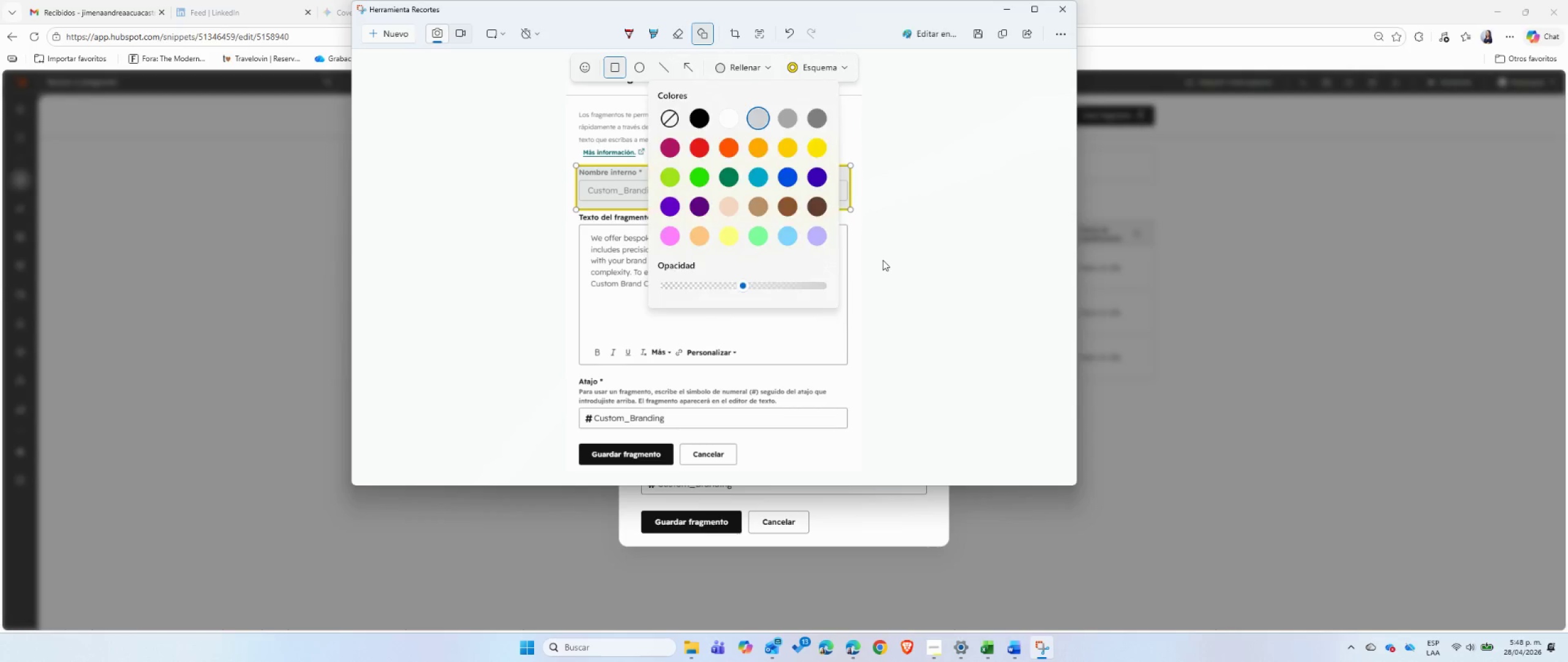 
left_click([883, 260])
 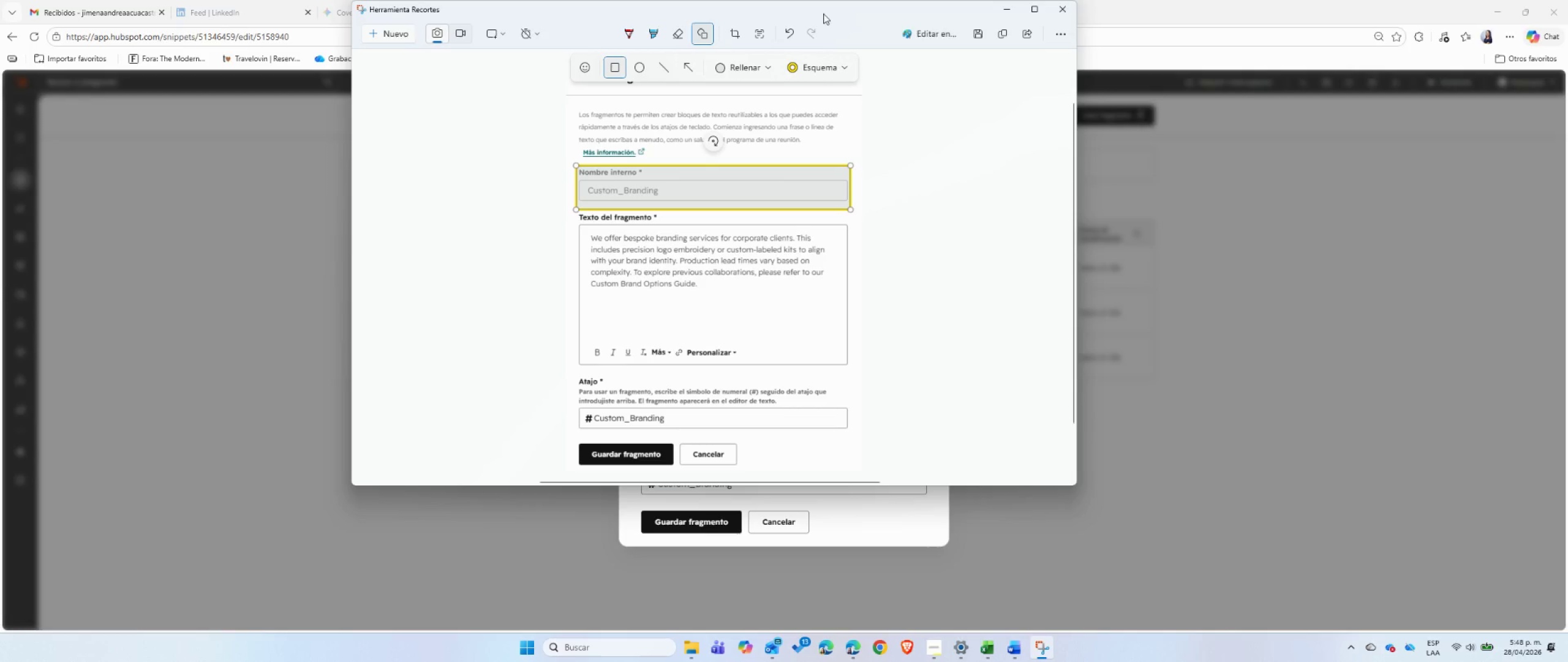 
left_click([823, 13])
 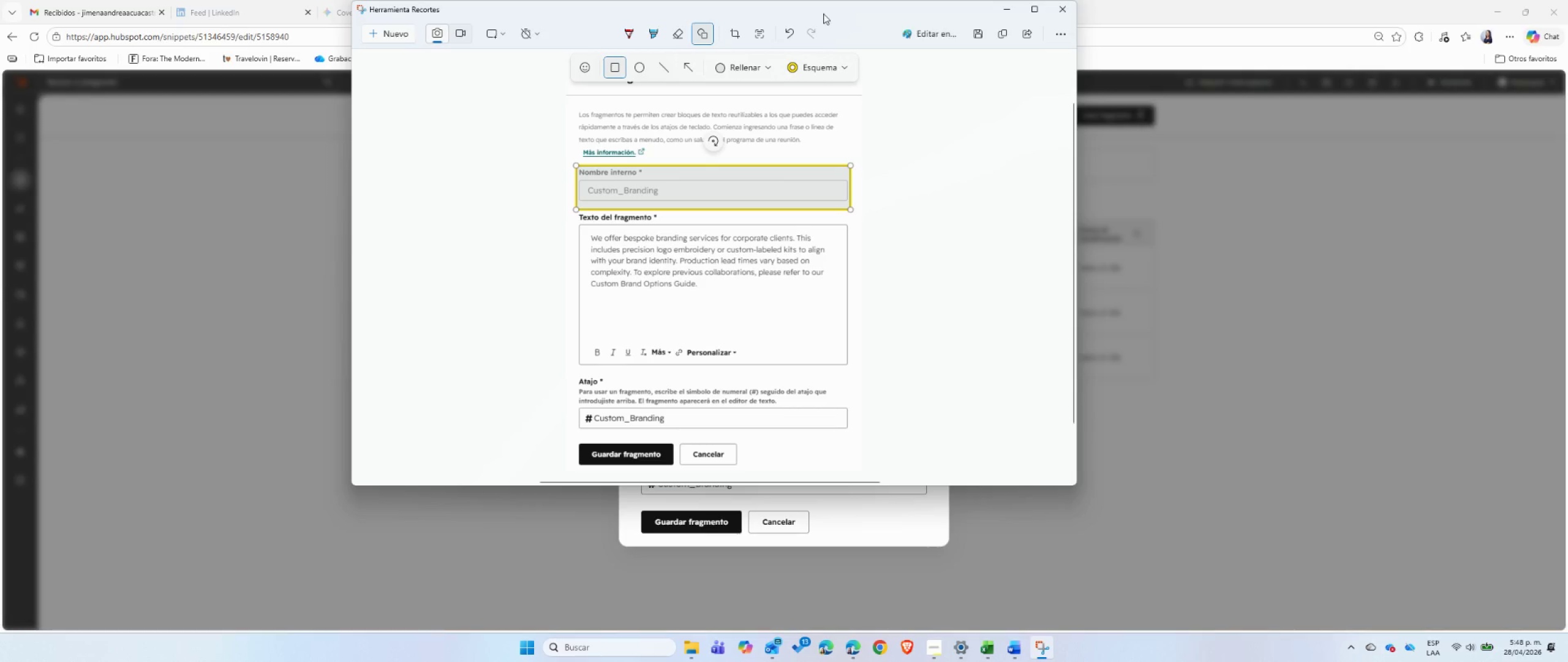 
key(Control+C)
 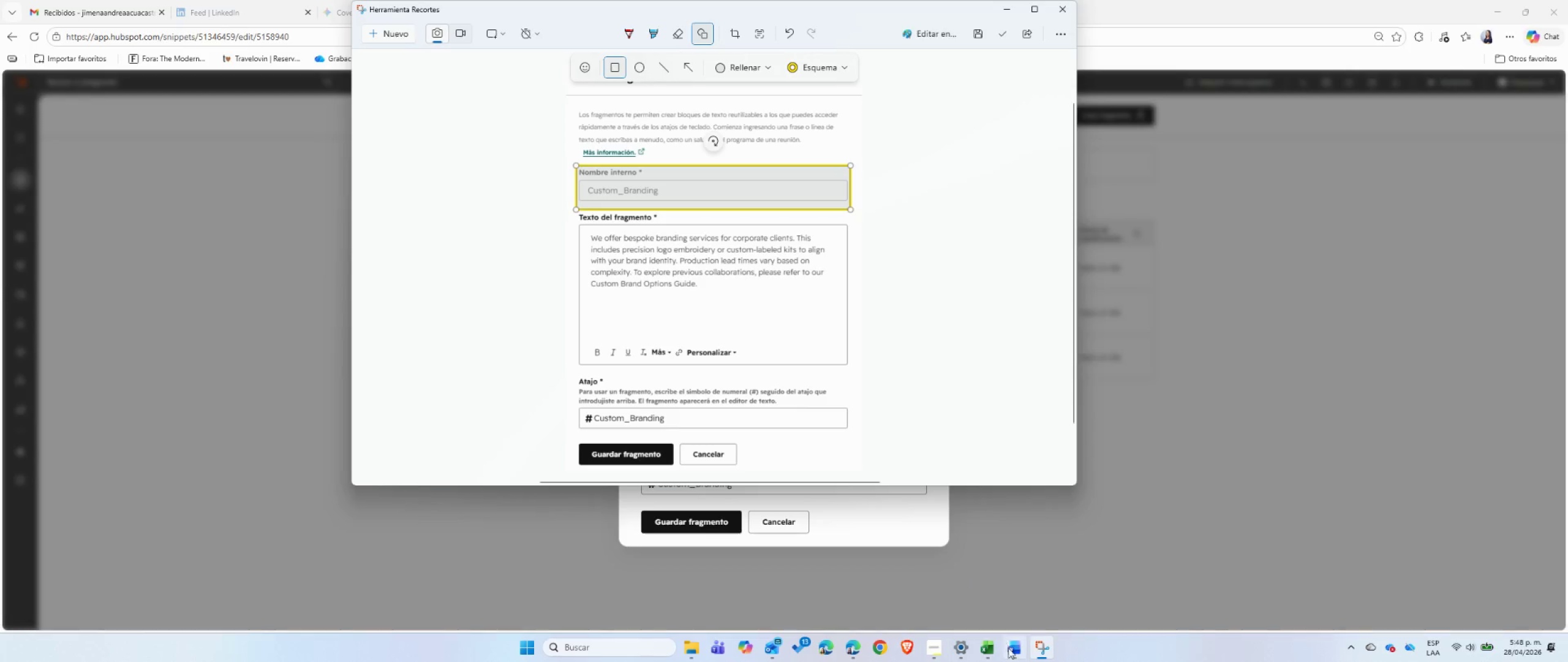 
left_click([1009, 652])
 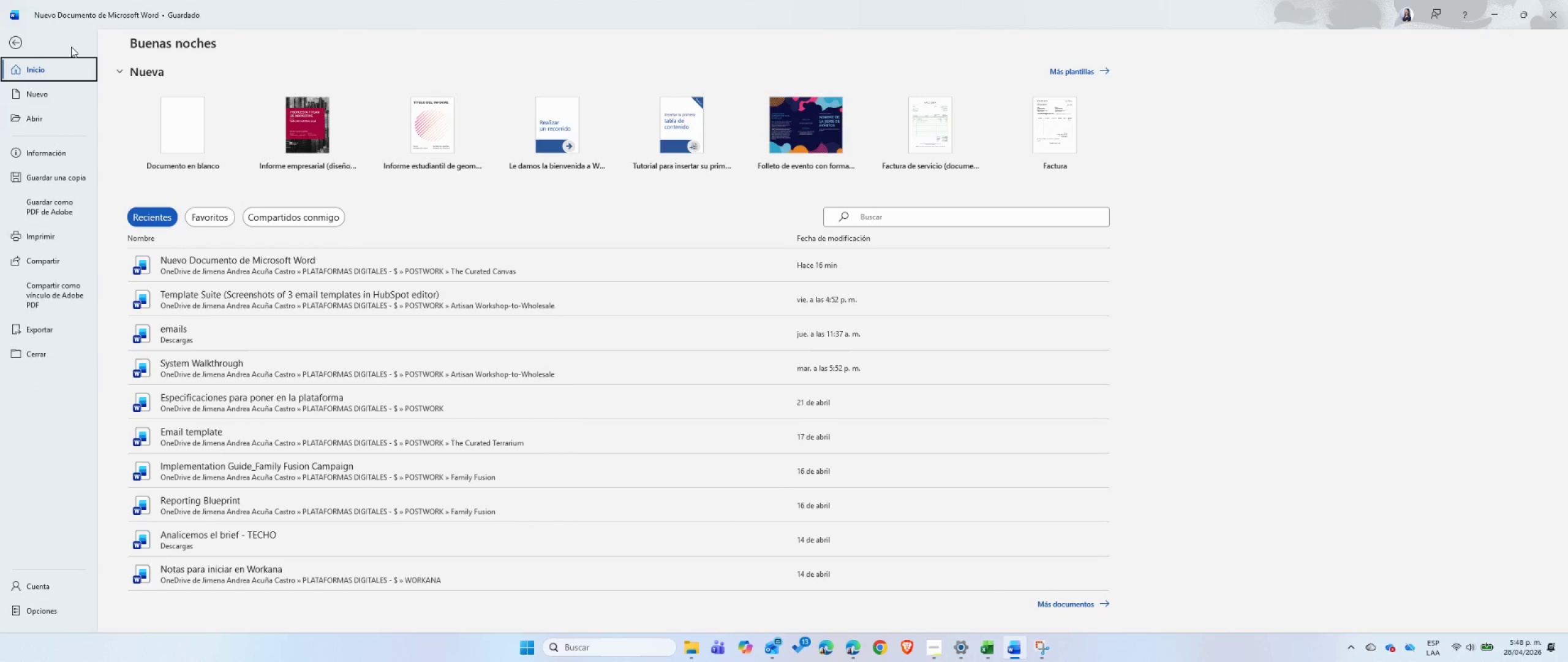 
left_click([21, 47])
 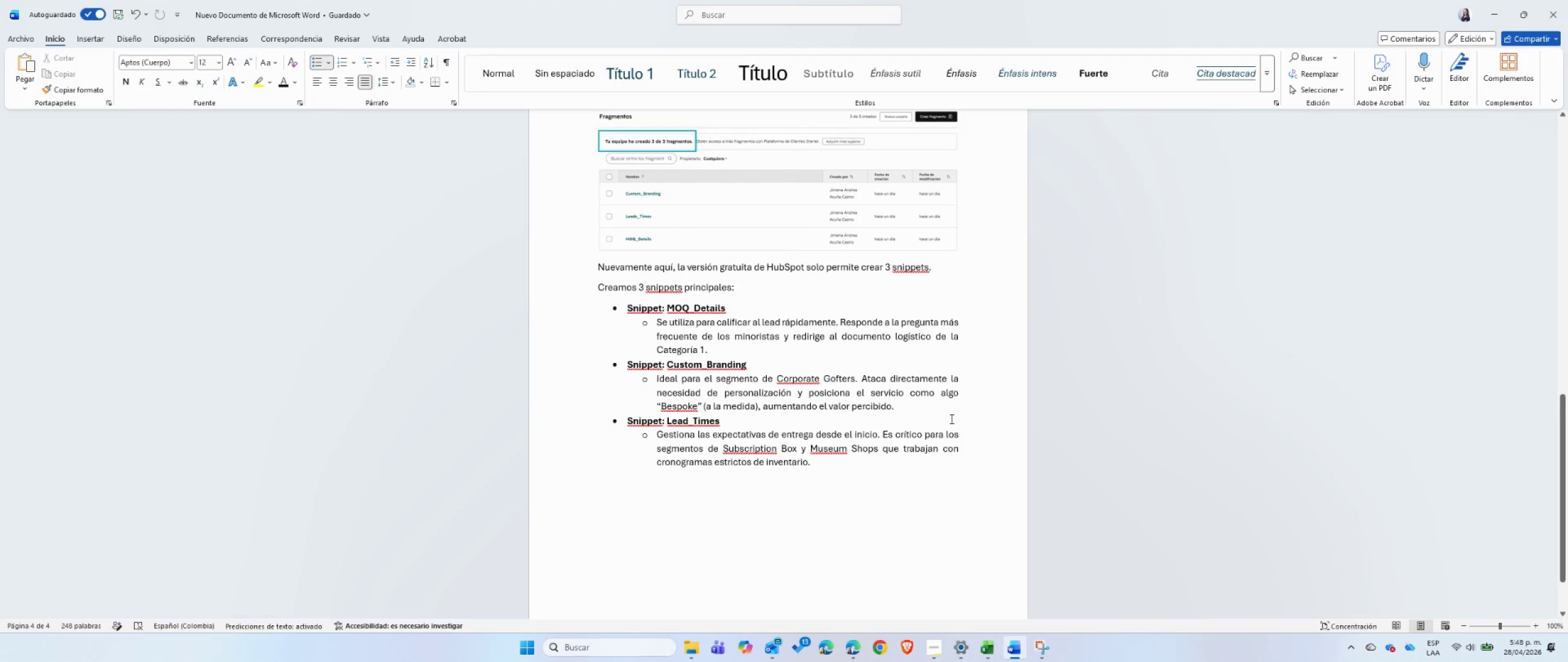 
key(Enter)
 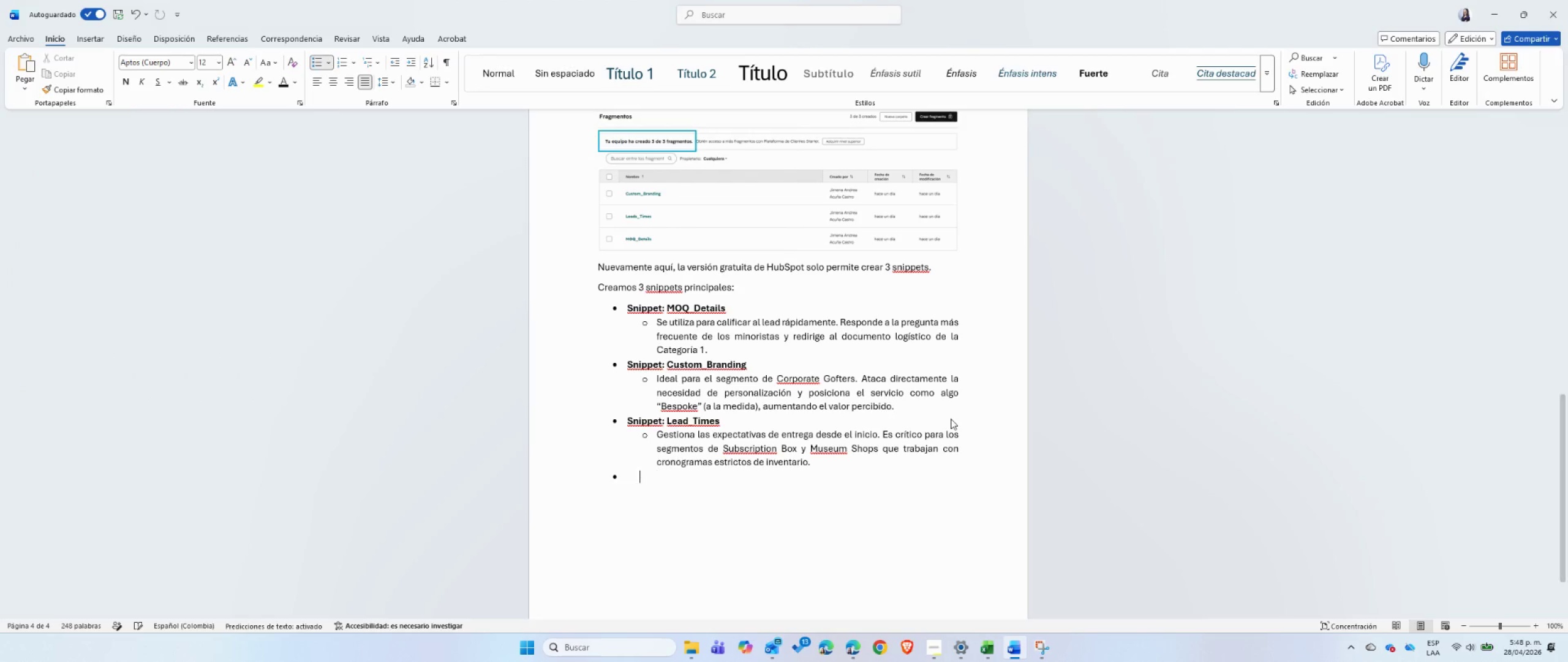 
key(Enter)
 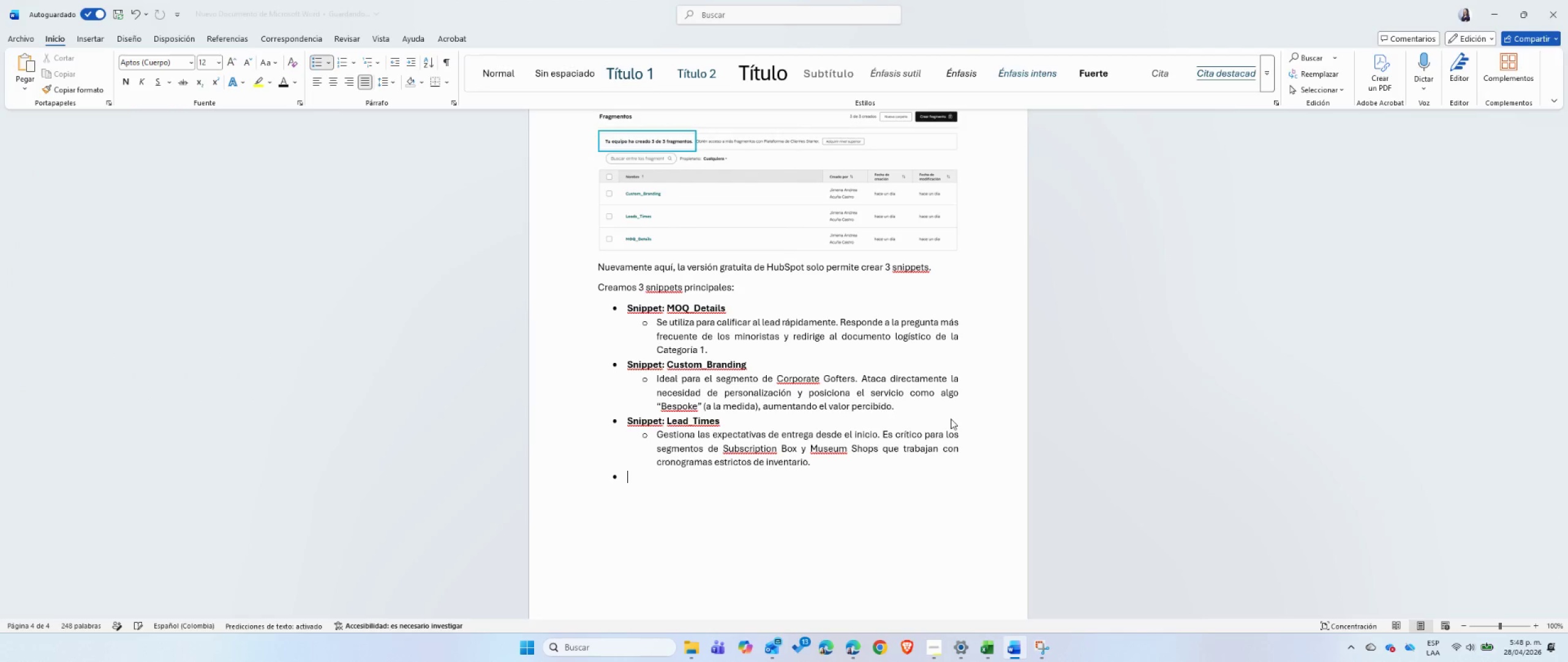 
key(Enter)
 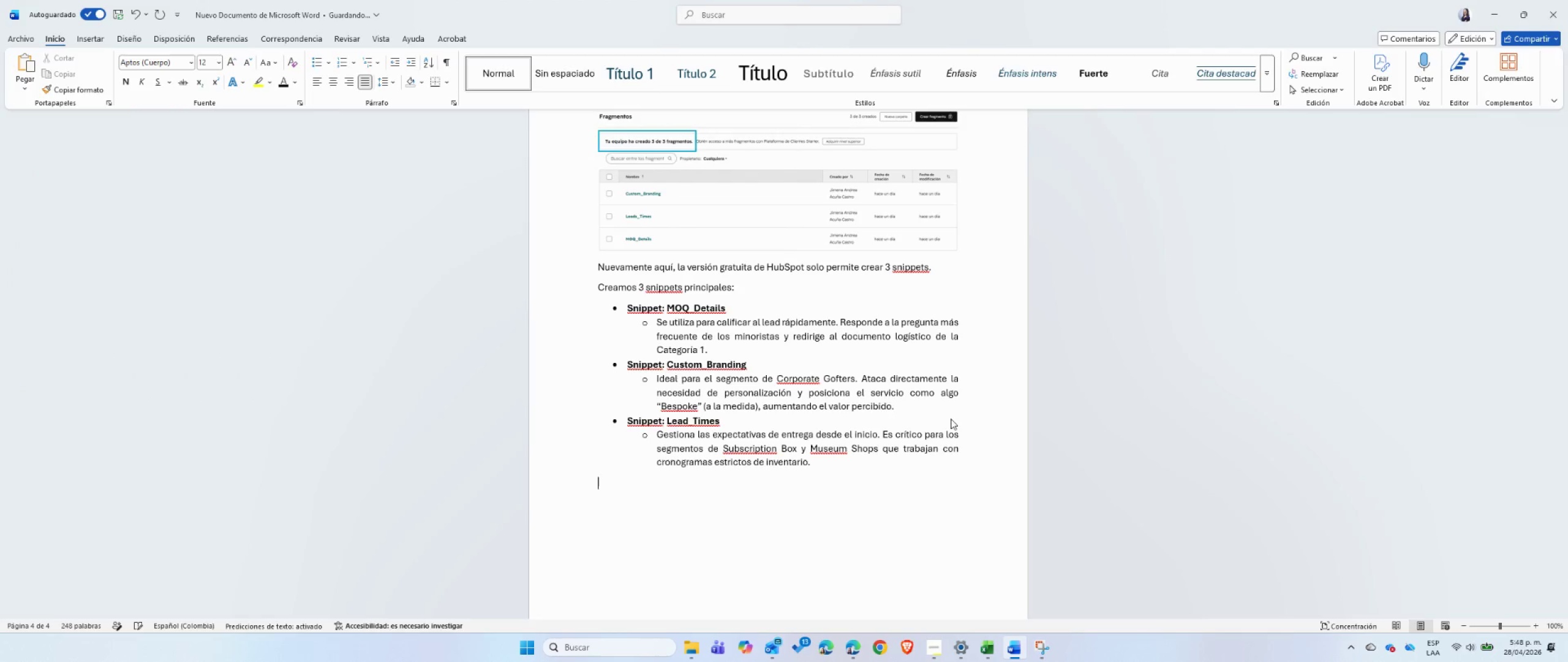 
key(Enter)
 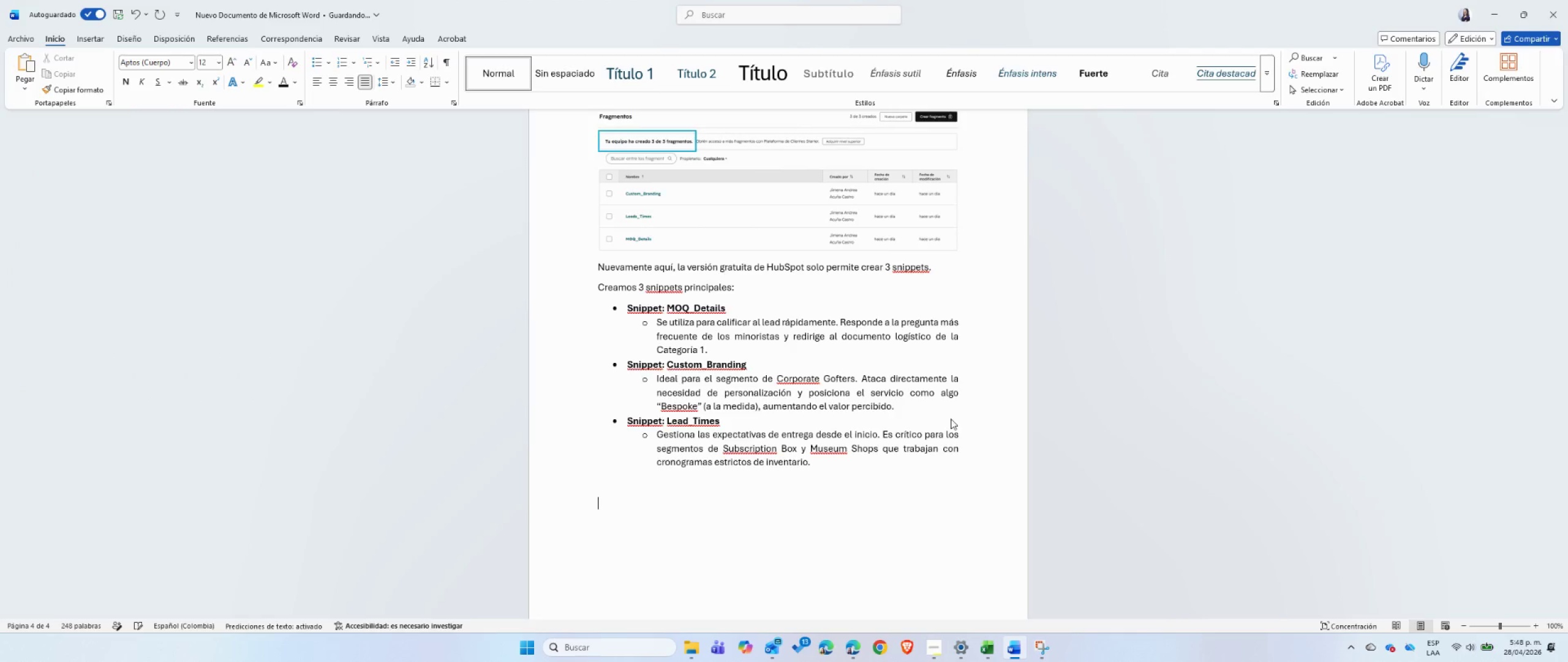 
key(Control+ControlLeft)
 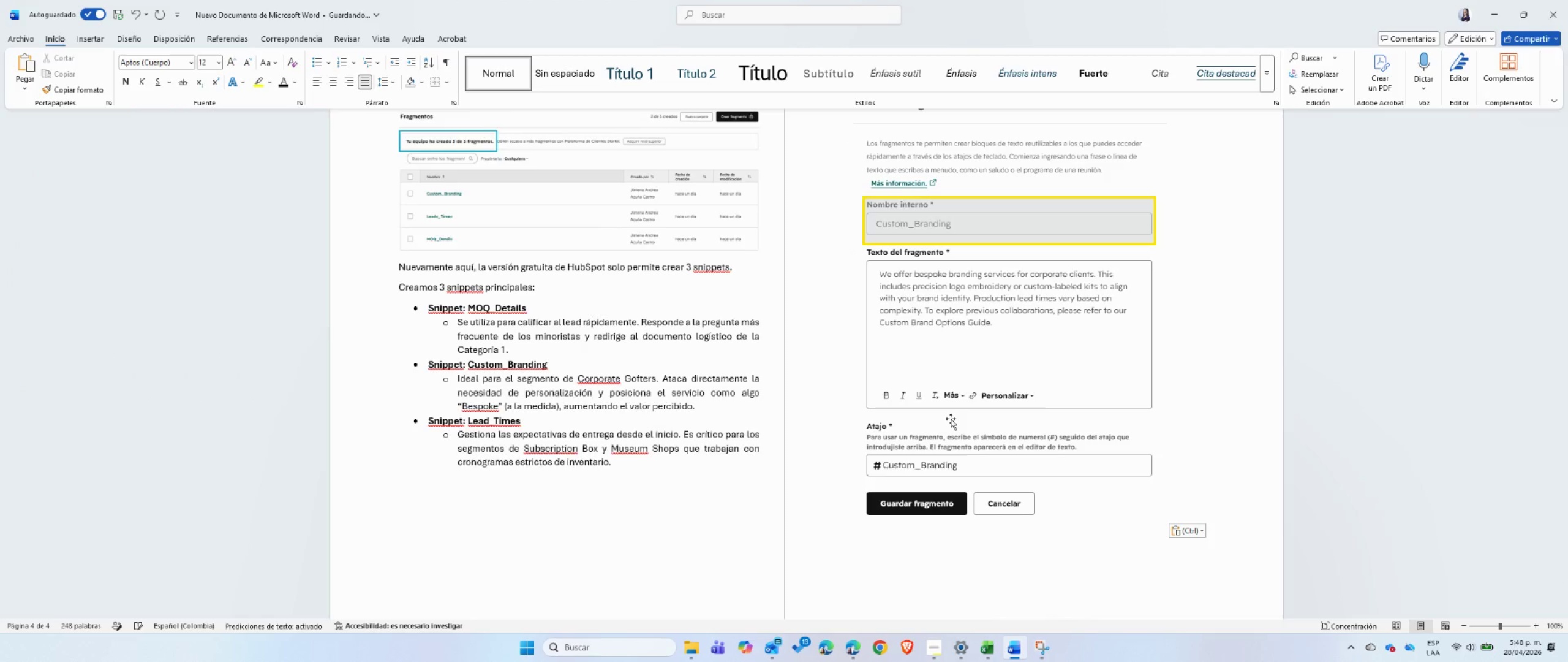 
key(Control+V)
 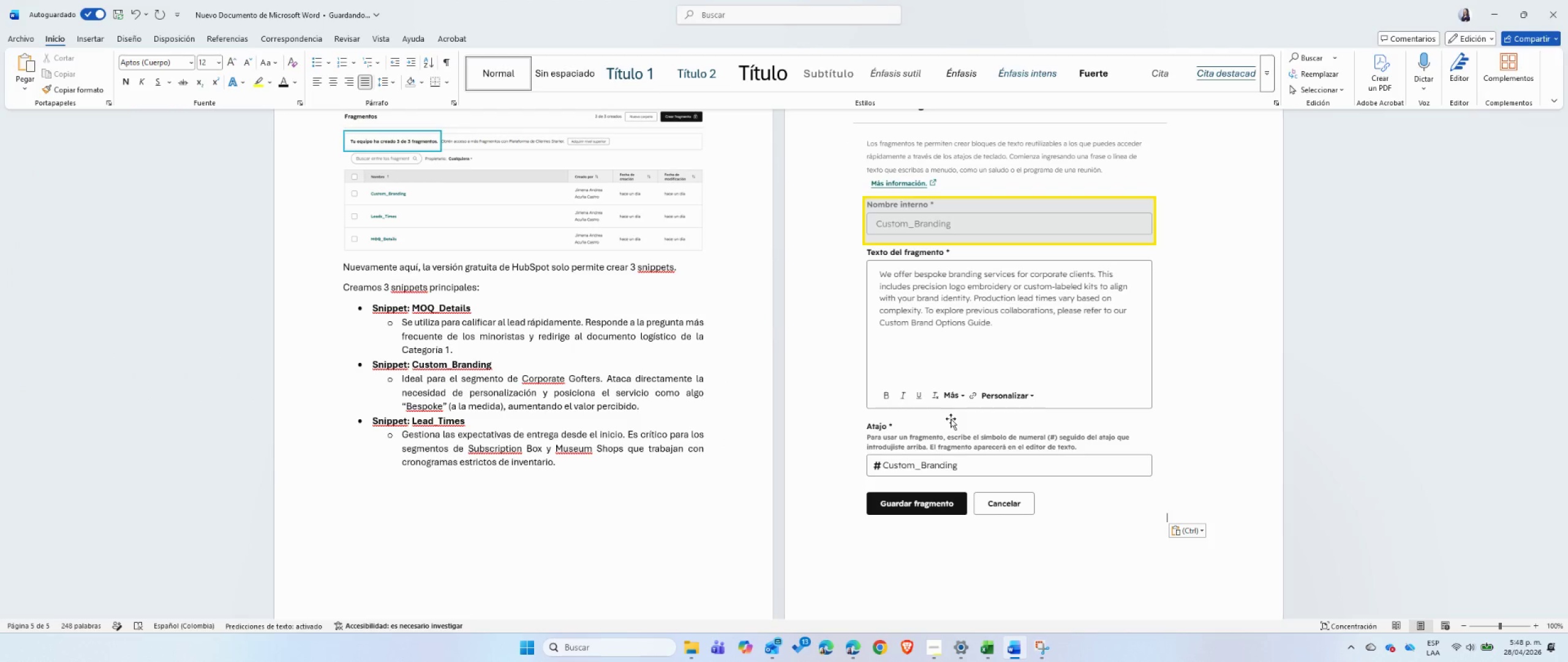 
scroll: coordinate [951, 419], scroll_direction: up, amount: 1.0
 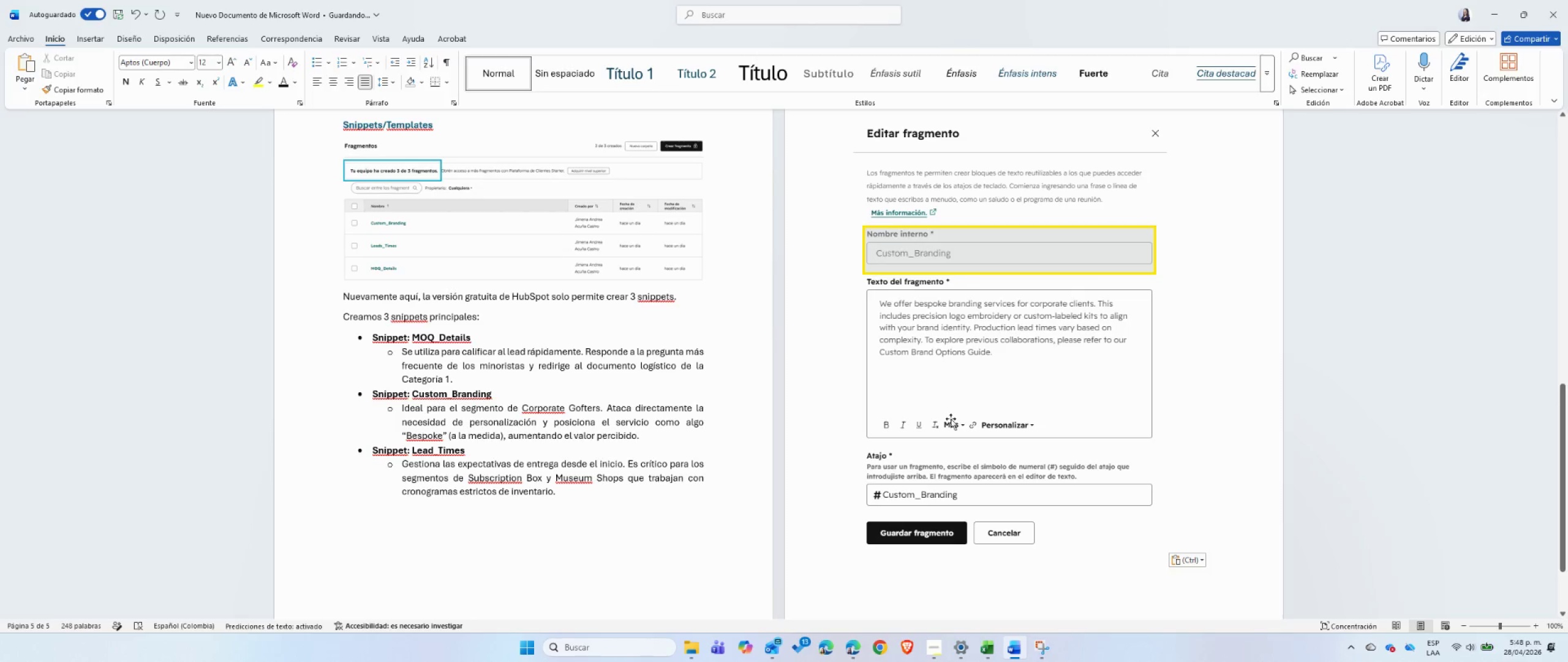 
key(Enter)
 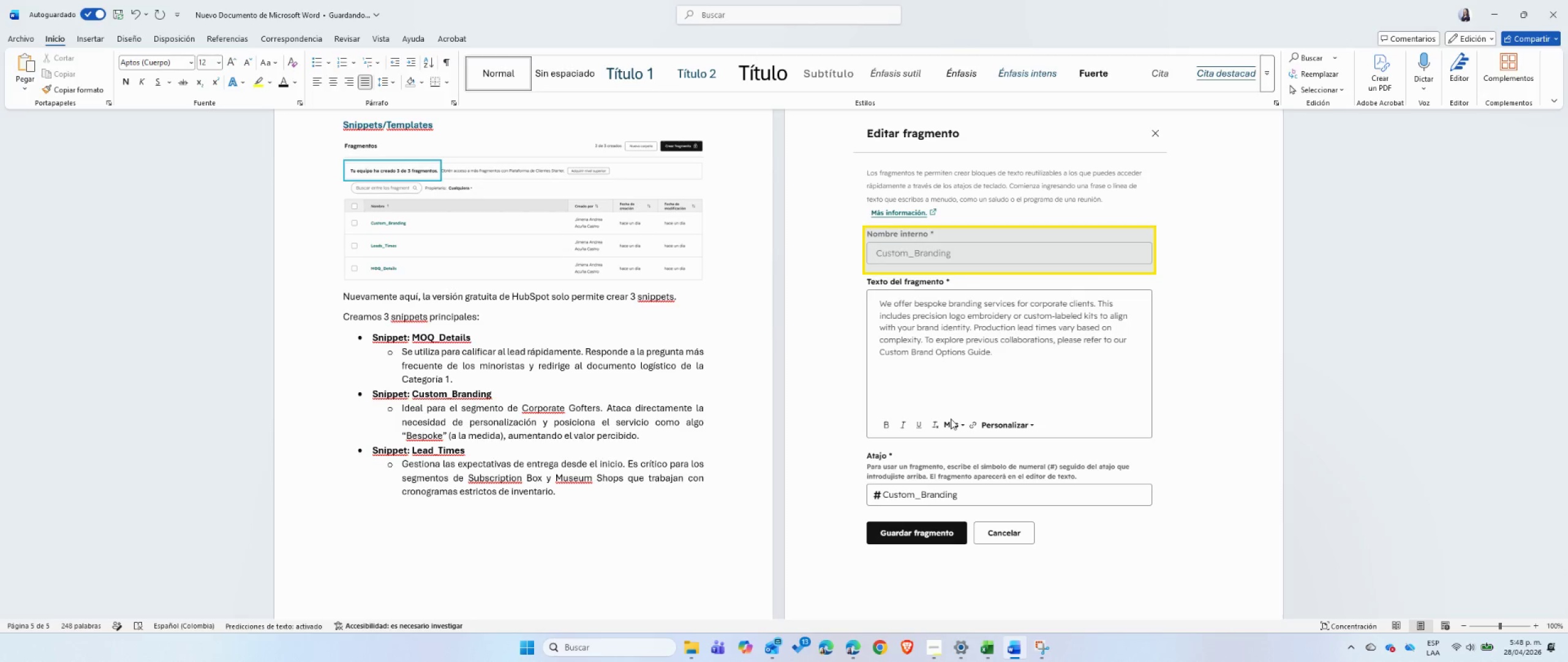 
key(Alt+AltLeft)
 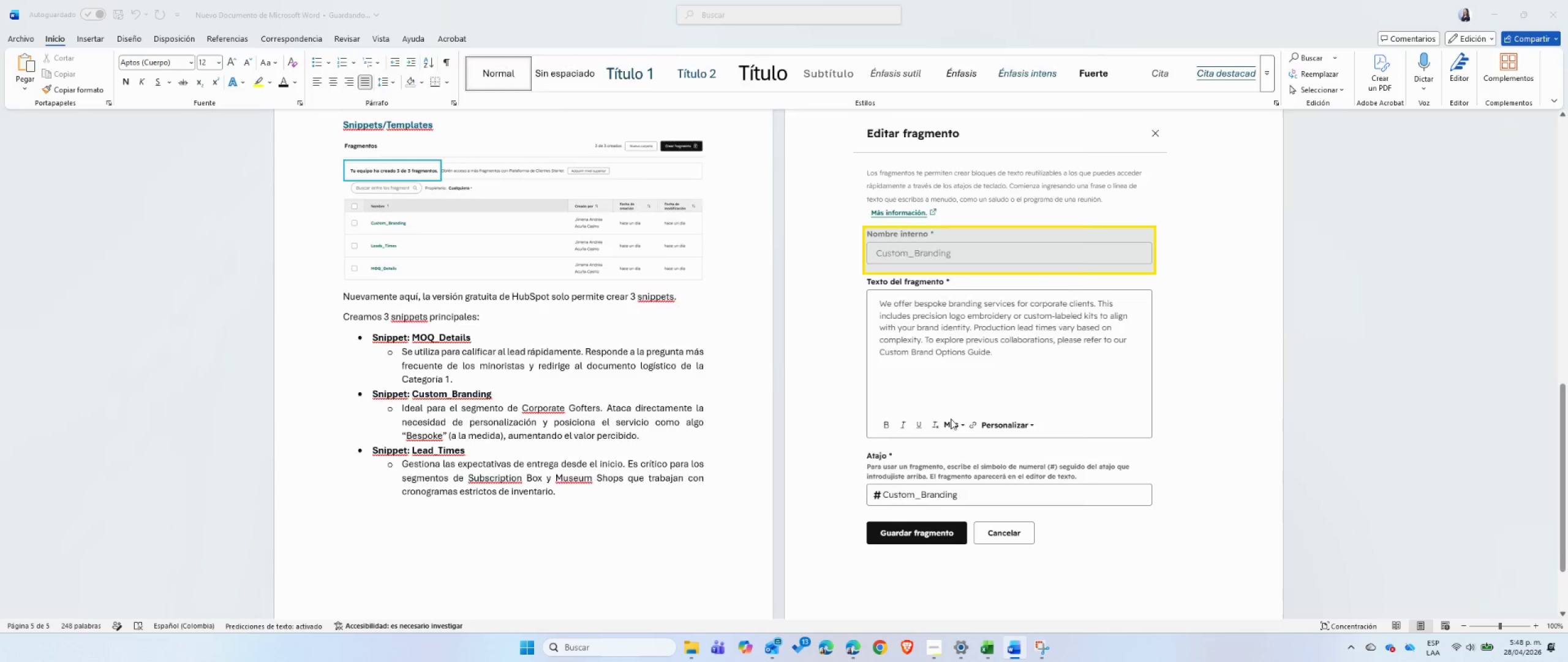 
key(Alt+Tab)
 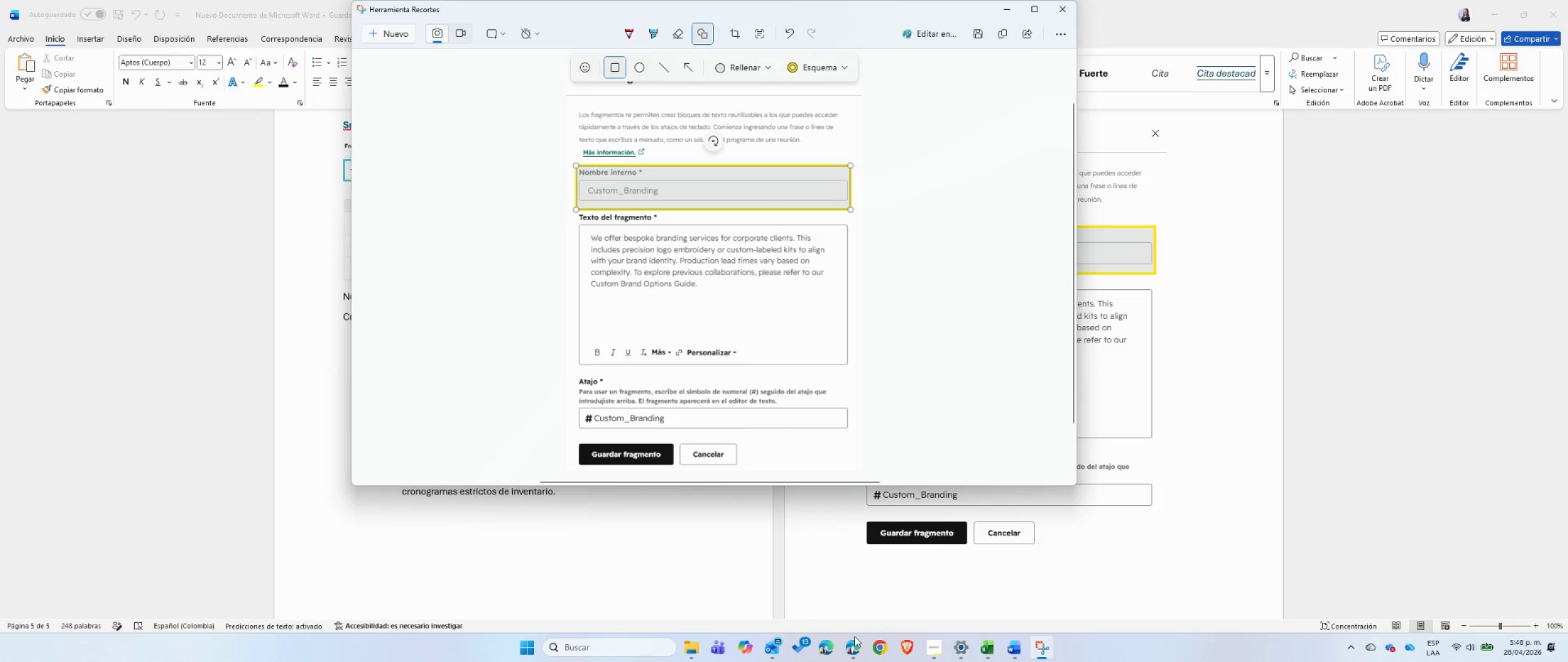 
left_click([845, 655])
 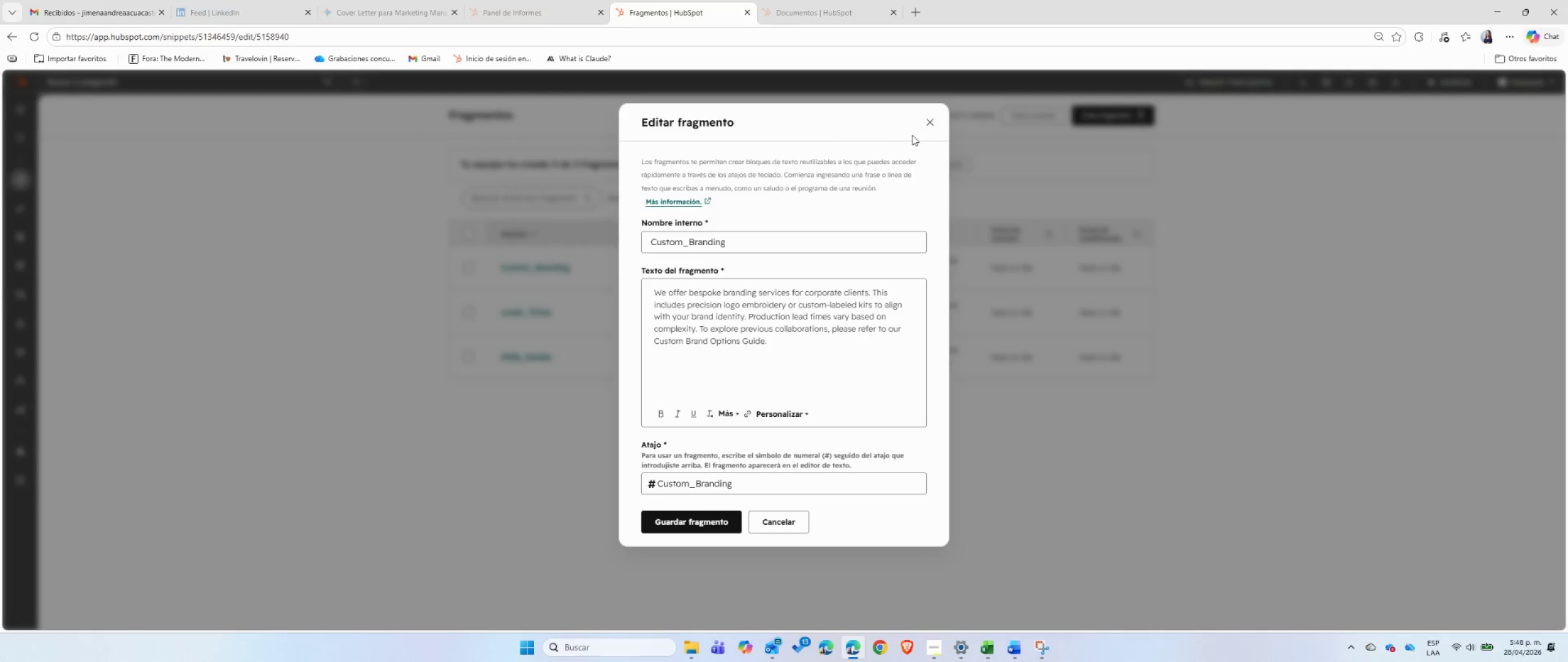 
left_click([929, 121])
 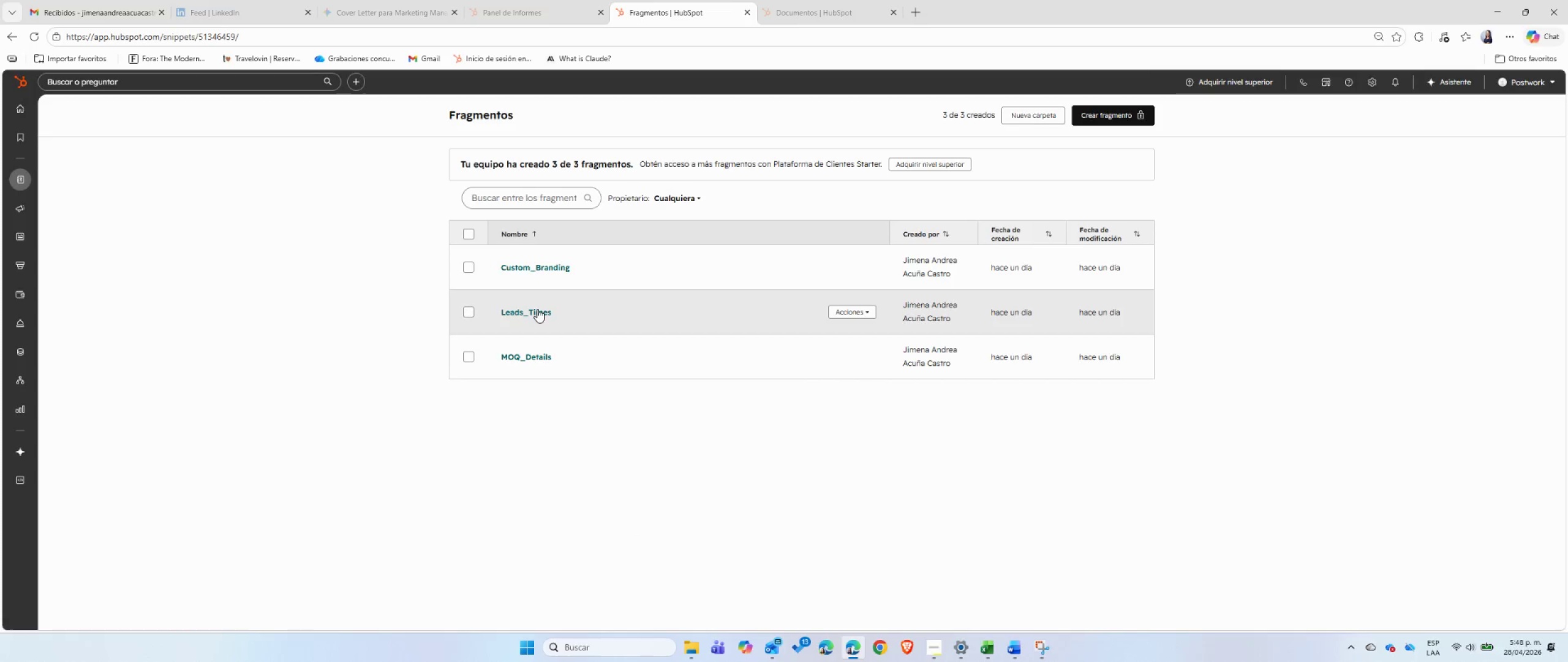 
left_click([535, 310])
 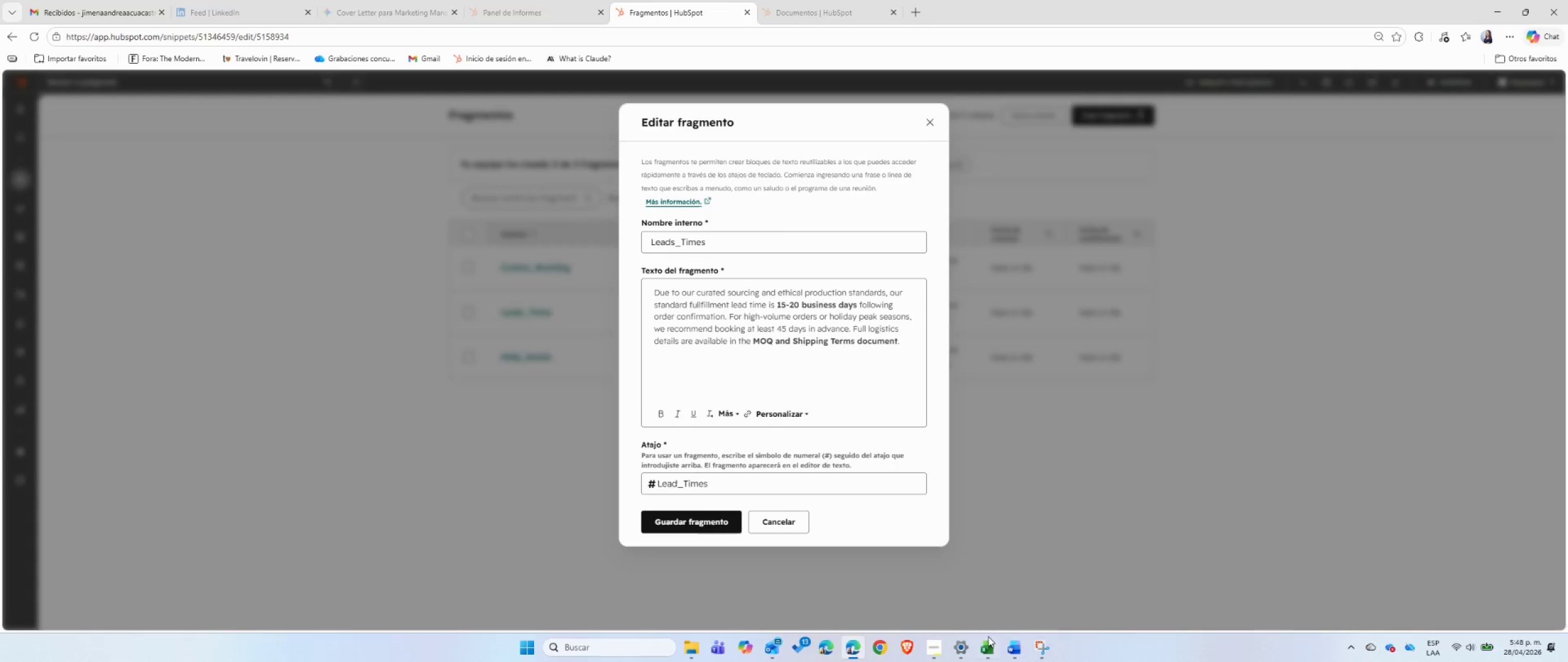 
left_click([1036, 645])
 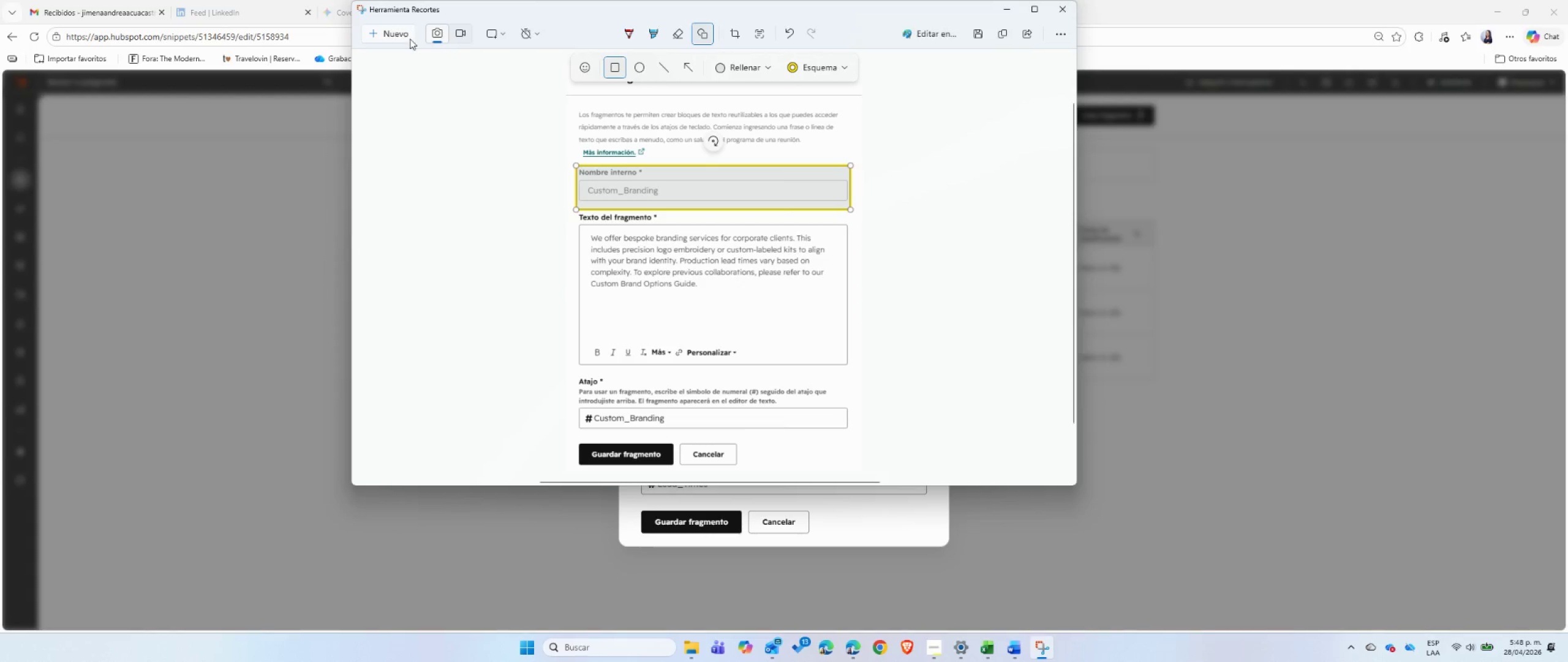 
left_click([402, 37])
 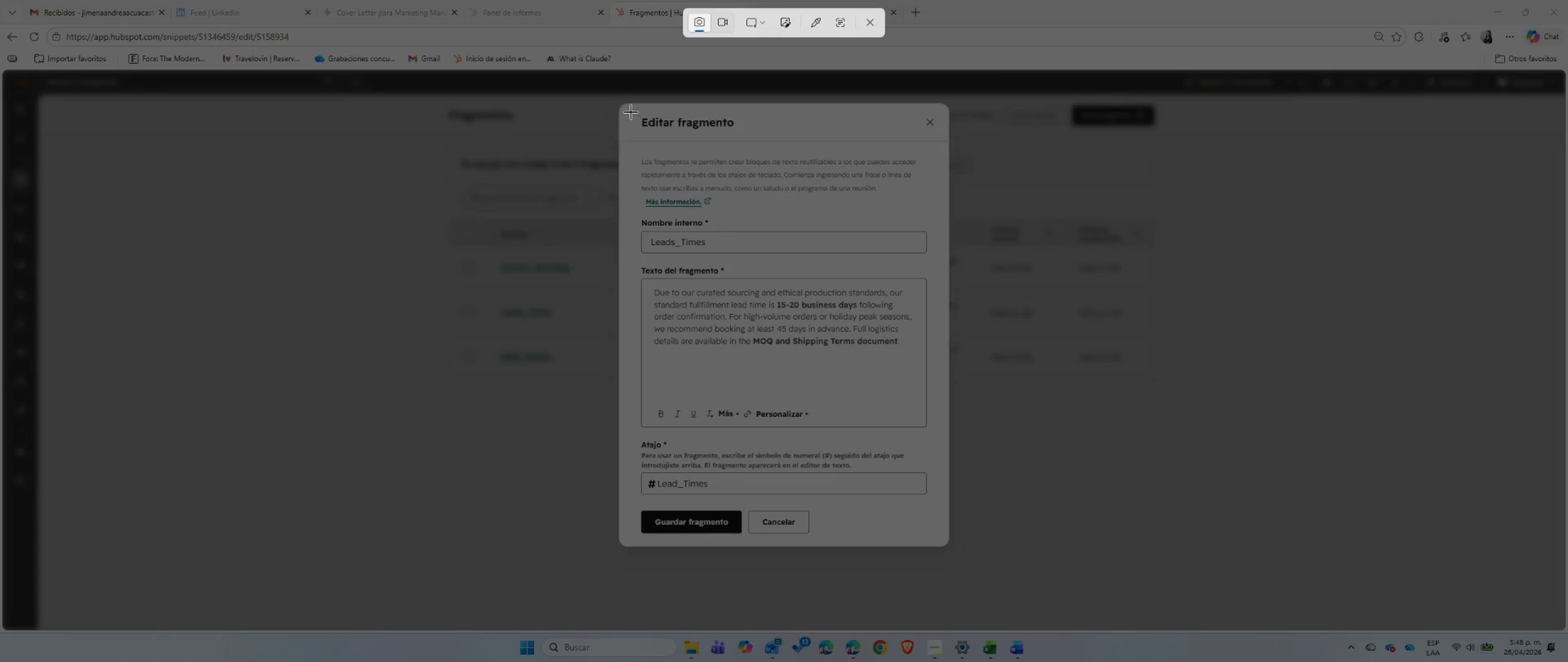 
left_click_drag(start_coordinate=[627, 108], to_coordinate=[942, 541])
 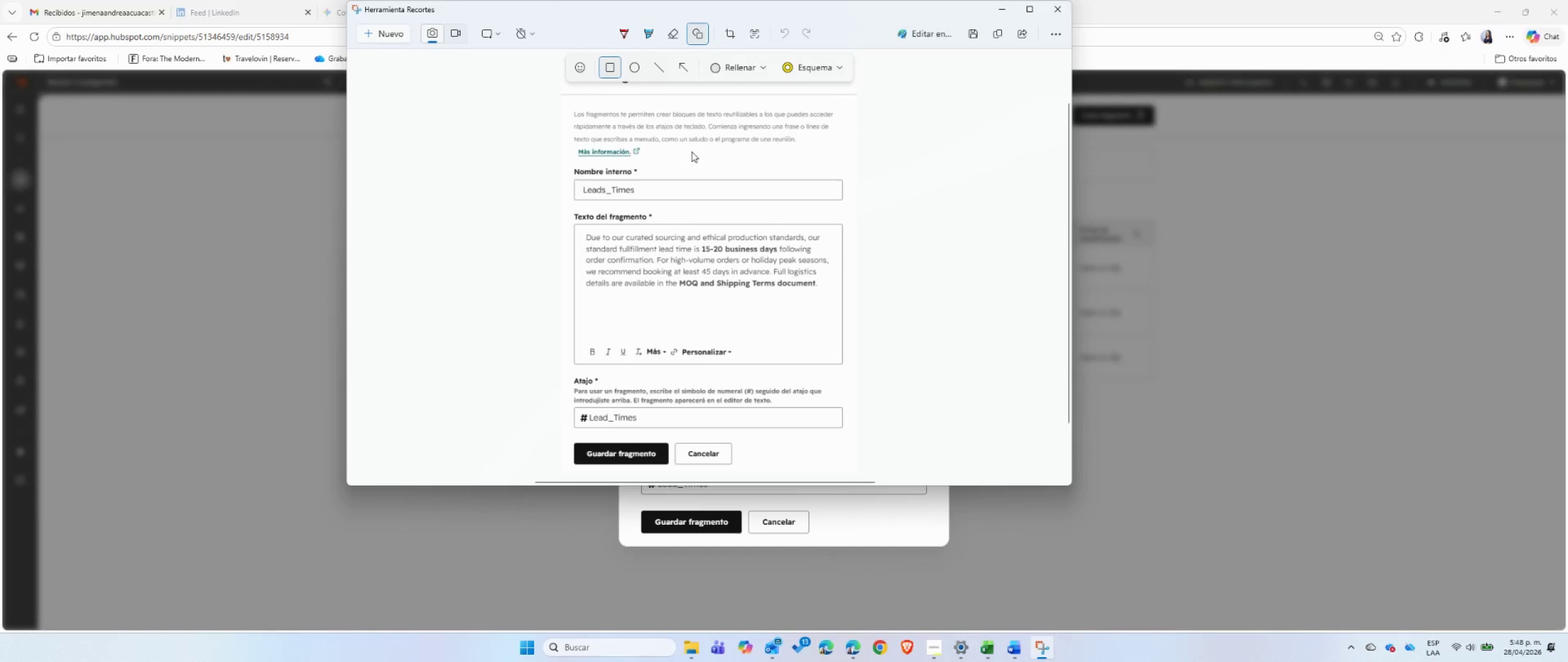 
left_click_drag(start_coordinate=[572, 166], to_coordinate=[847, 208])
 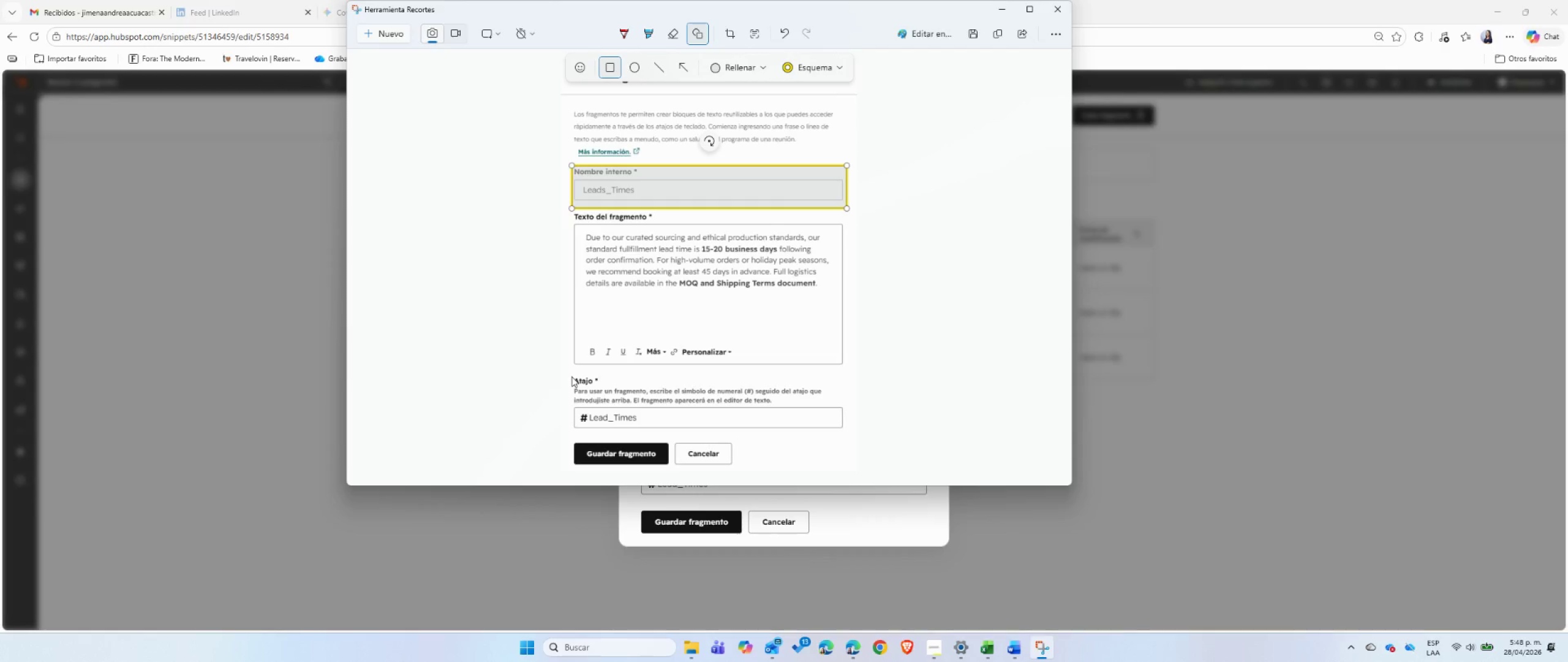 
left_click_drag(start_coordinate=[570, 376], to_coordinate=[846, 436])
 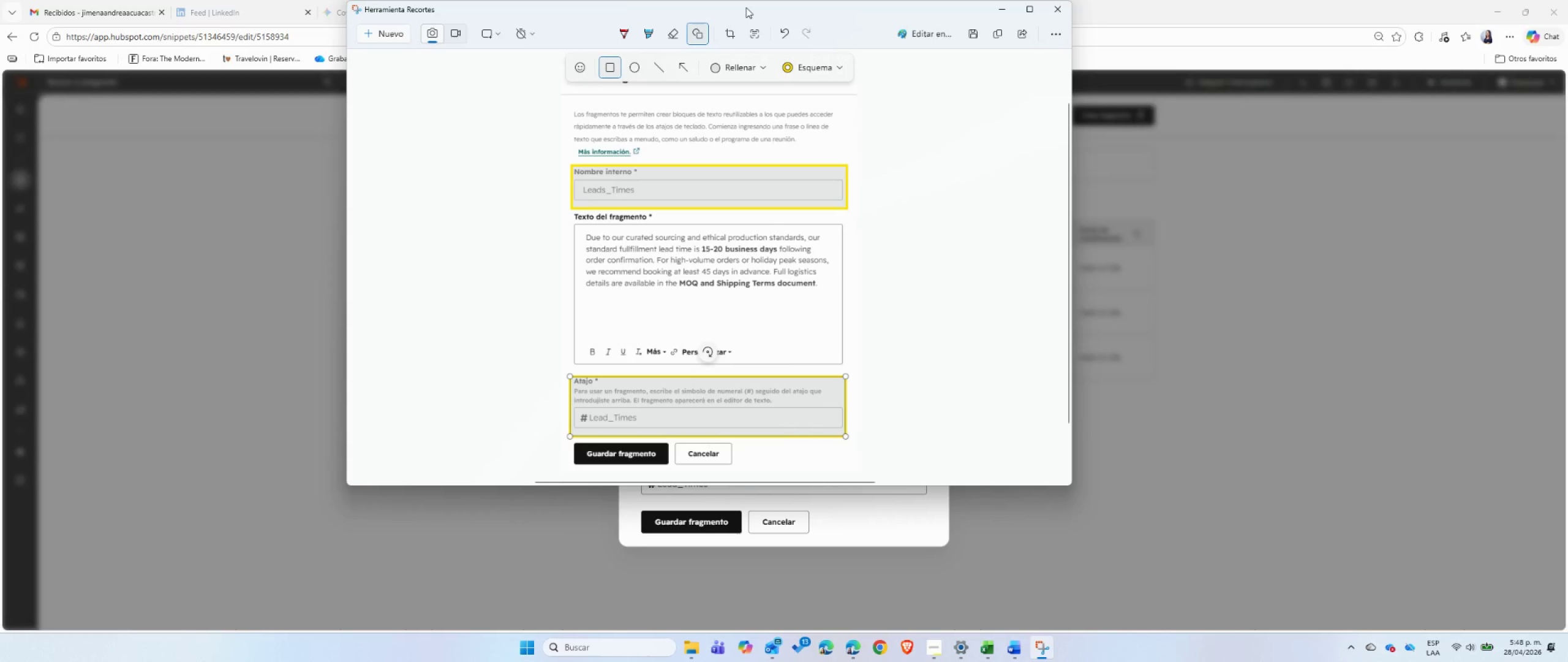 
left_click([746, 7])
 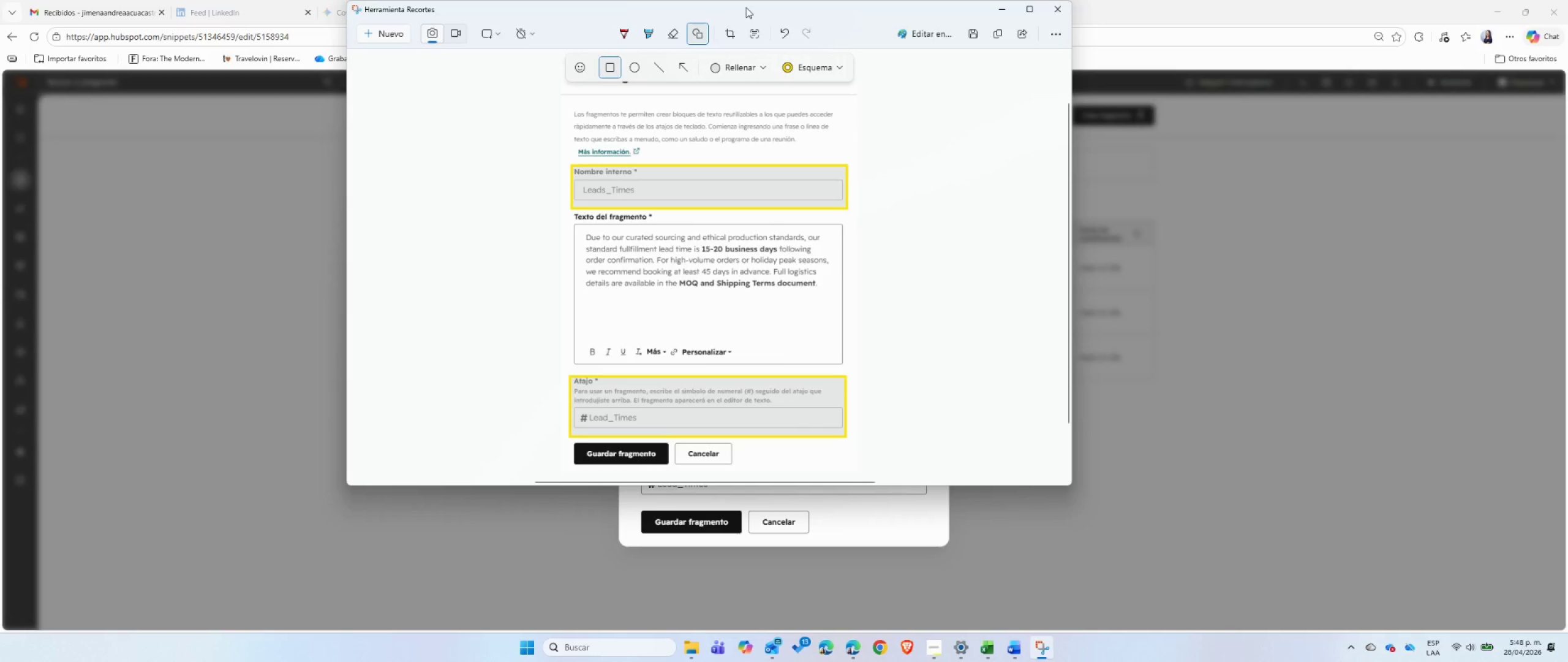 
key(Control+ControlLeft)
 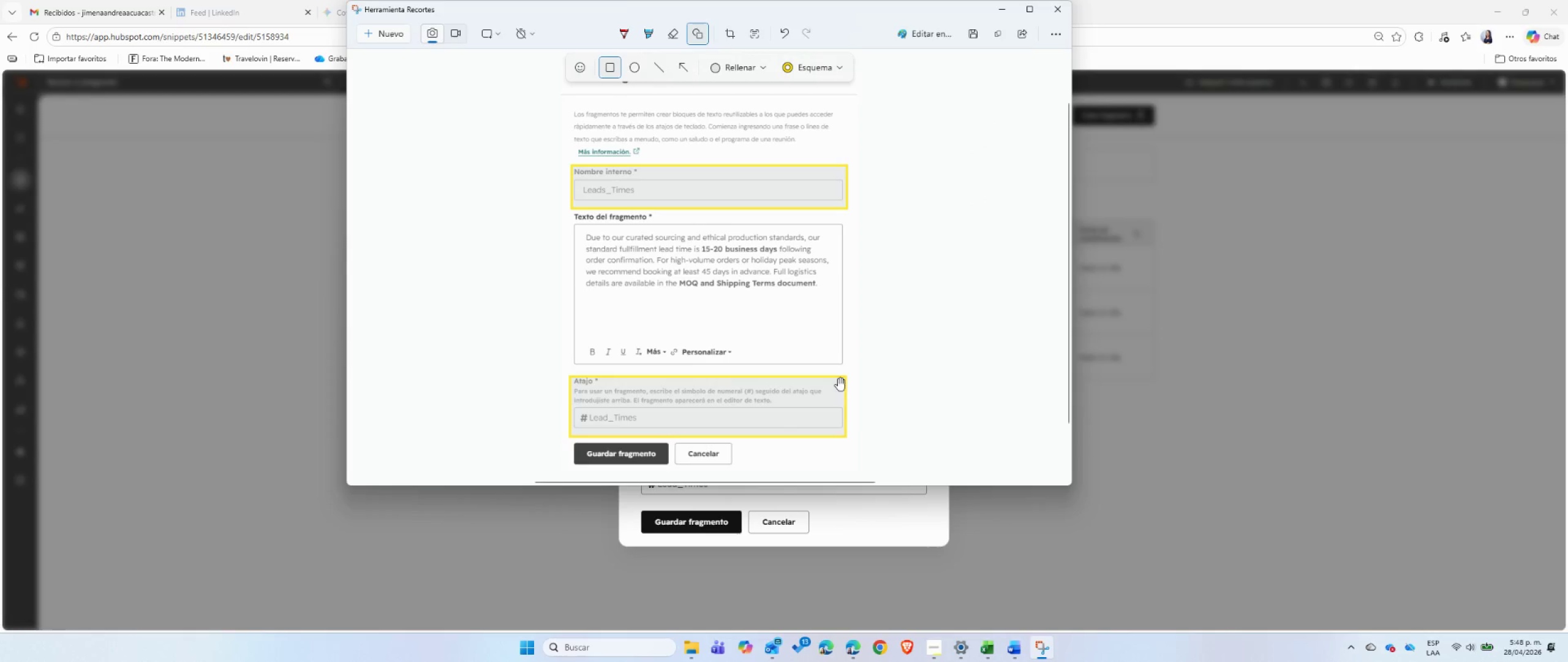 
key(Control+C)
 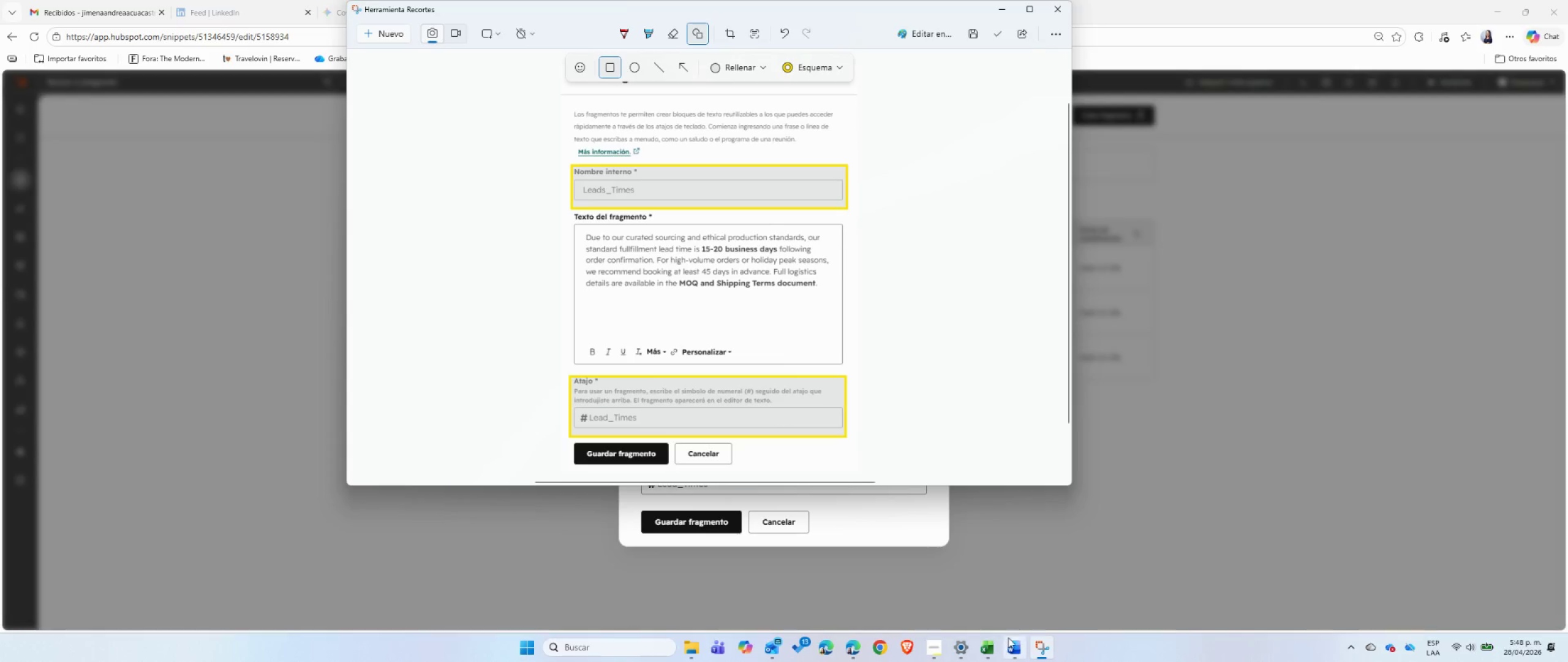 
left_click([1012, 643])
 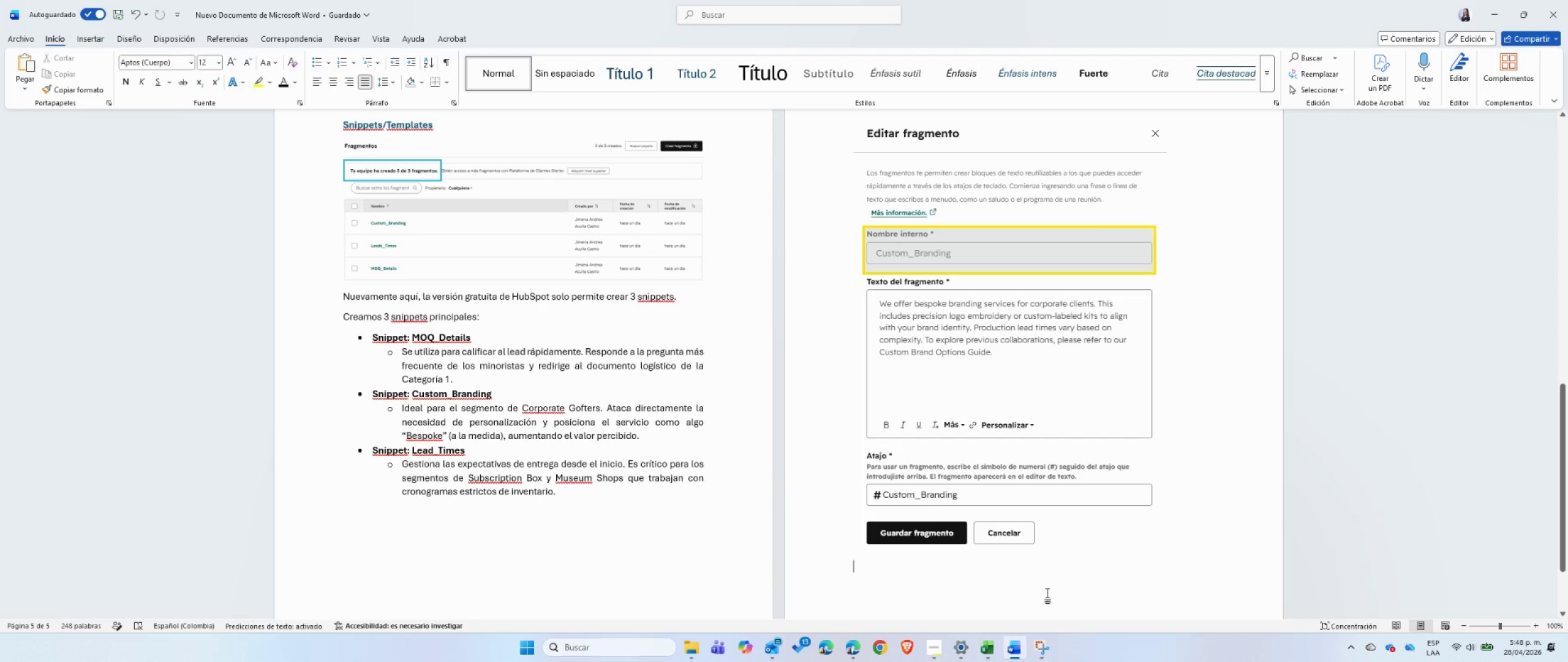 
key(Control+ControlLeft)
 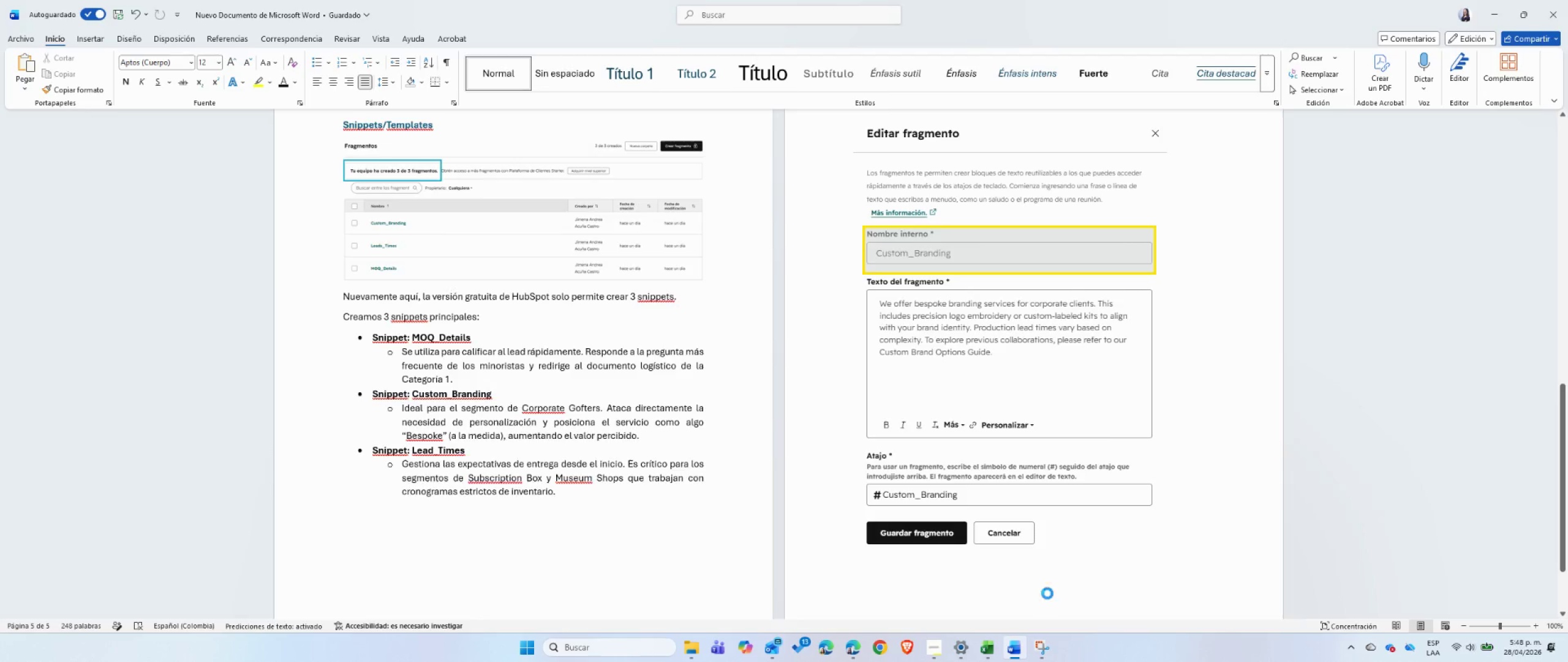 
key(Control+V)
 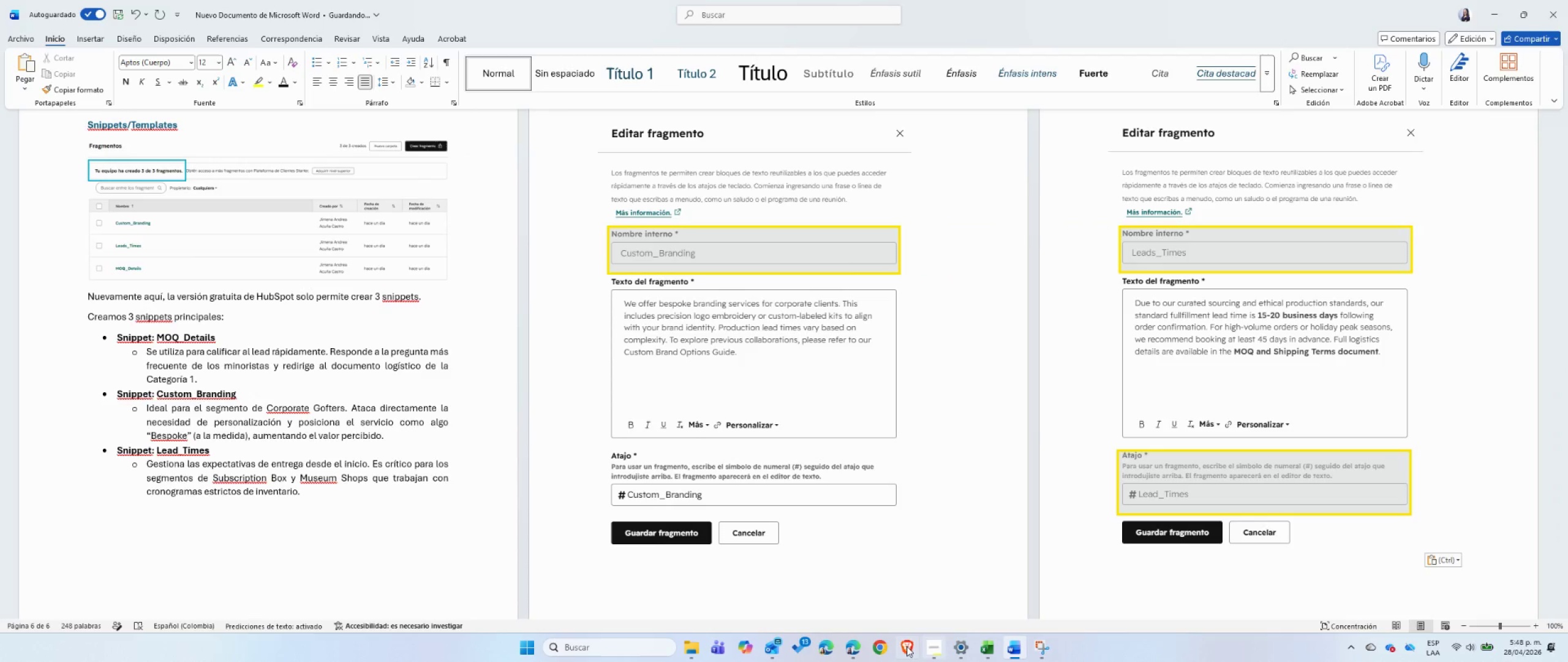 
left_click([853, 646])
 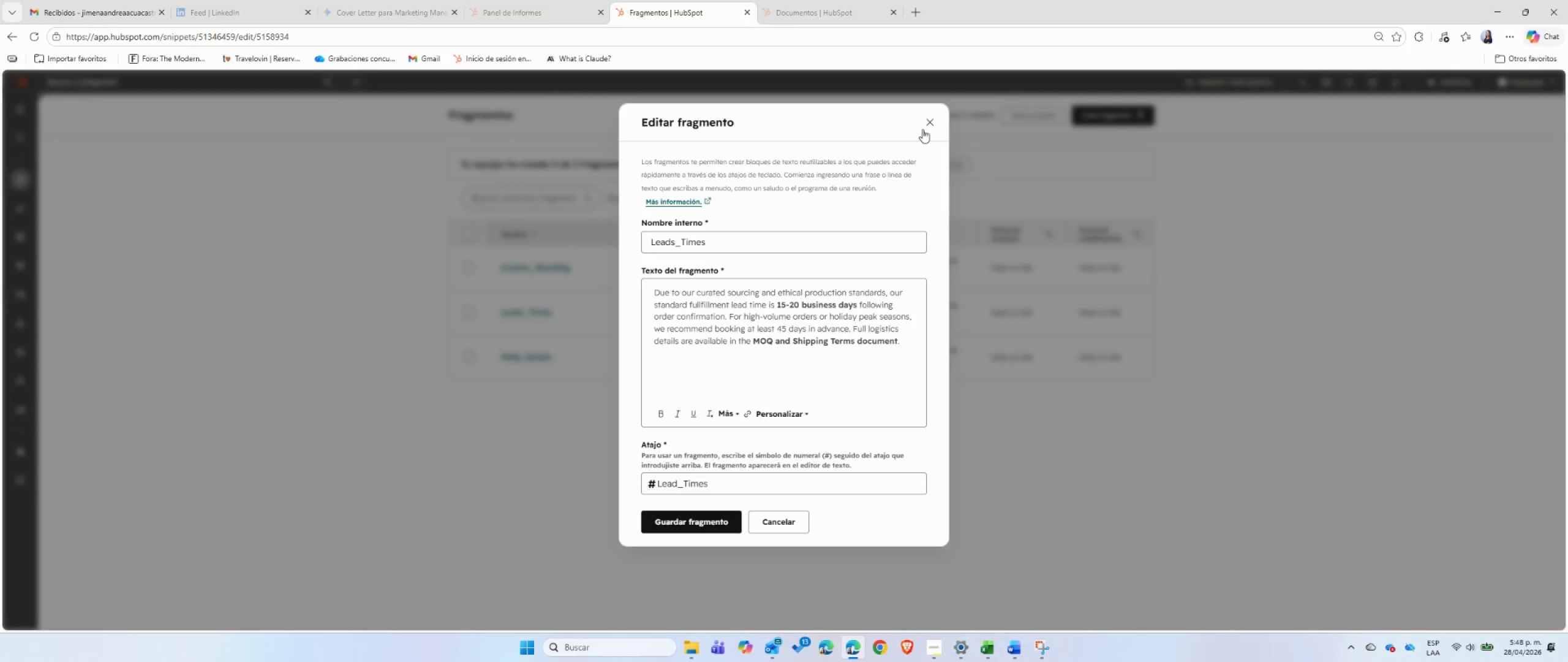 
left_click([925, 123])
 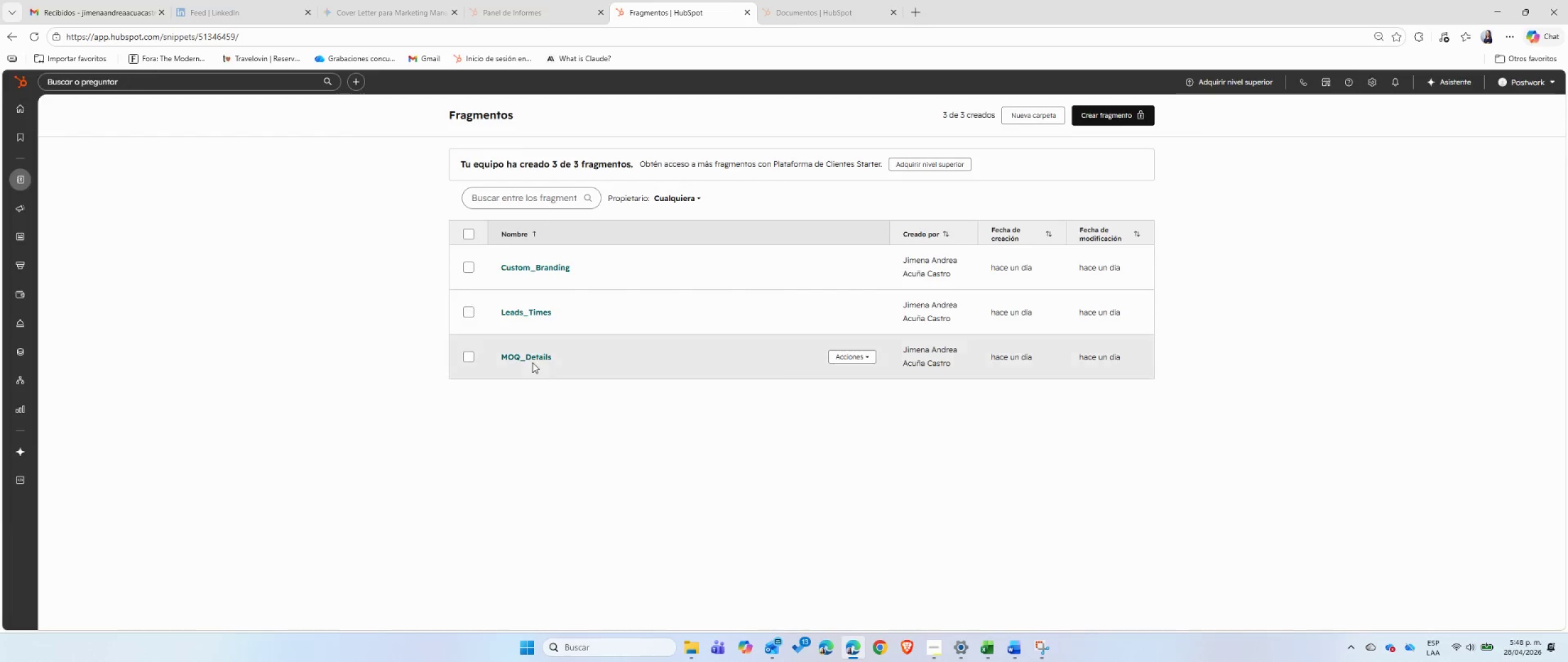 
left_click([529, 357])
 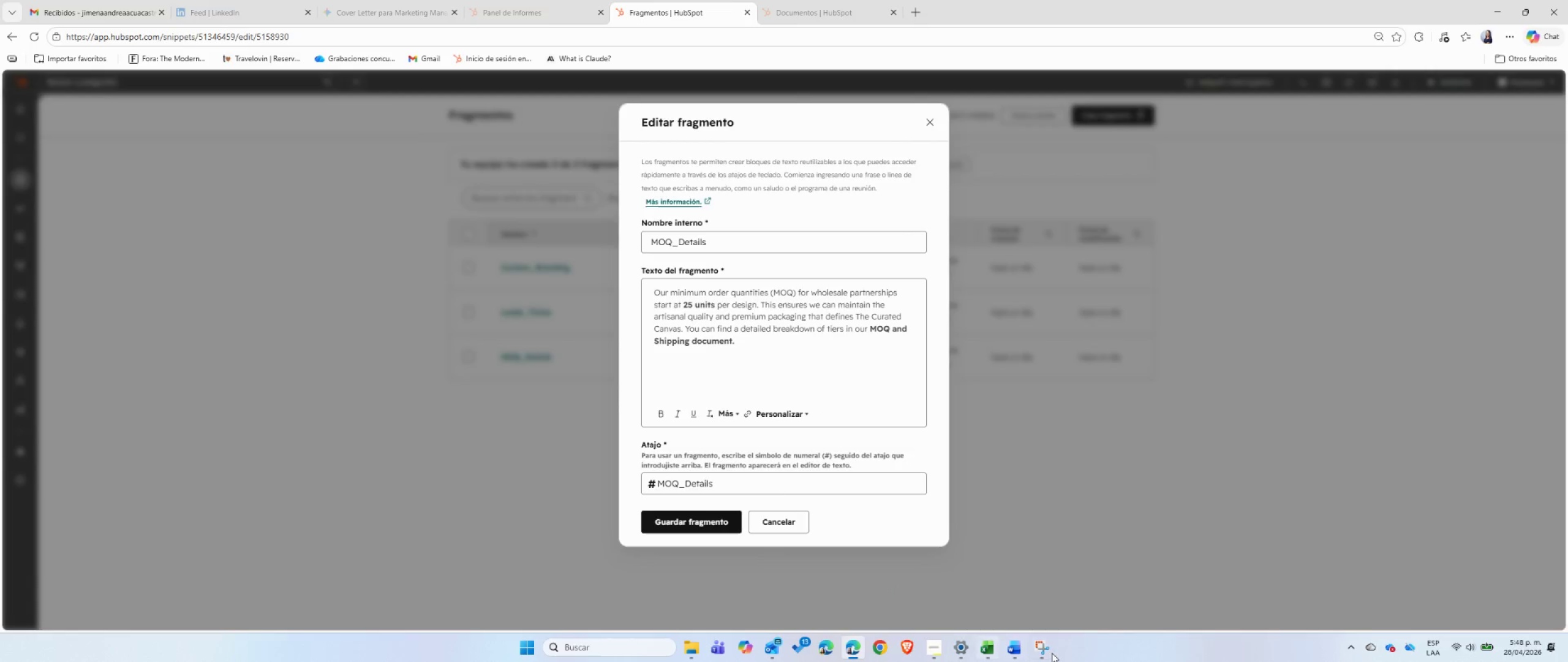 
left_click([1049, 652])
 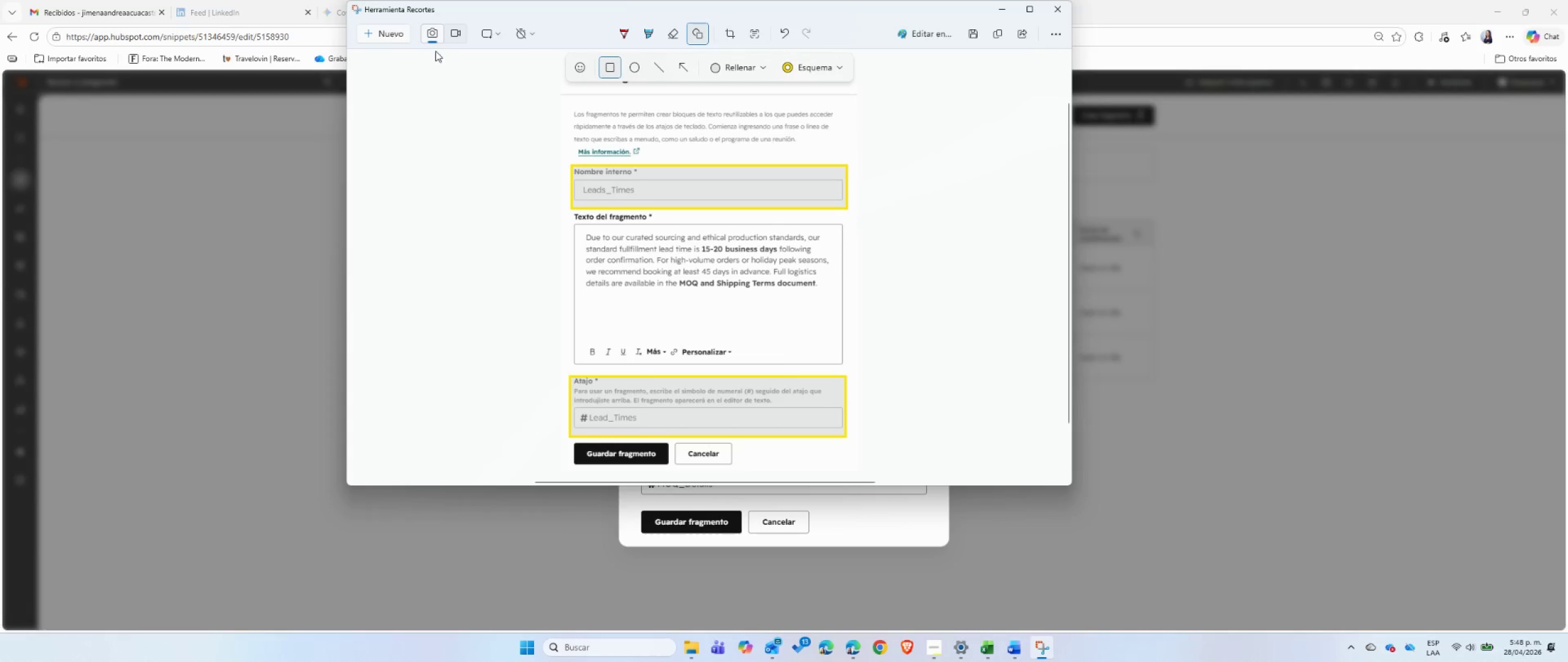 
left_click([391, 35])
 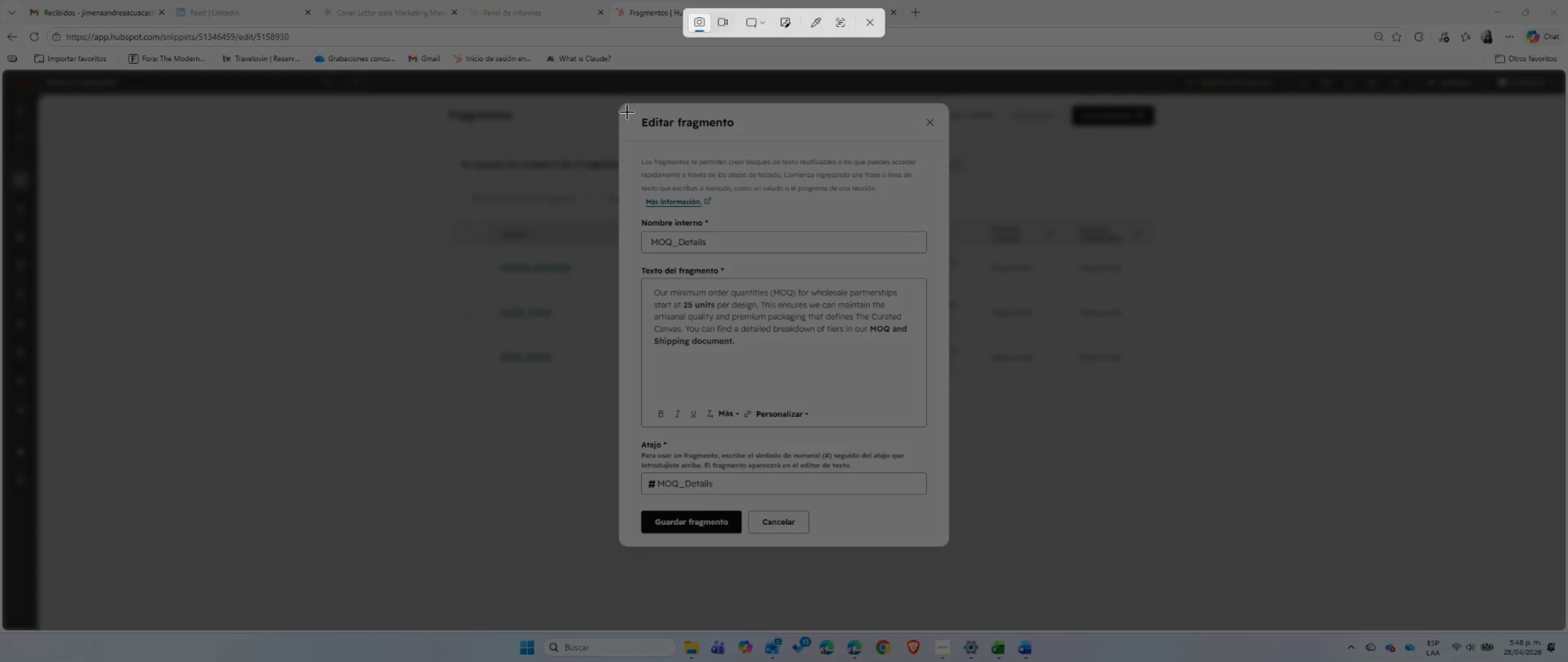 
left_click_drag(start_coordinate=[630, 112], to_coordinate=[938, 535])
 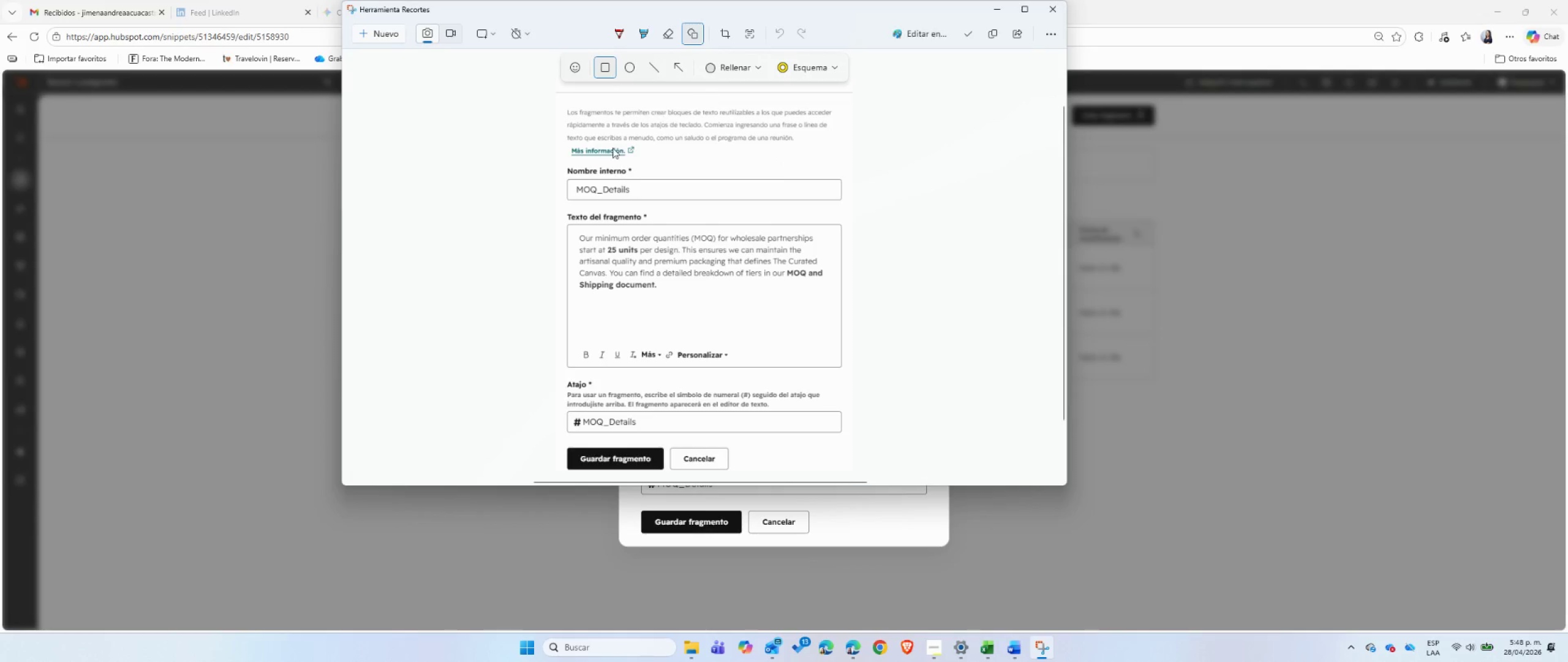 
left_click_drag(start_coordinate=[565, 161], to_coordinate=[848, 211])
 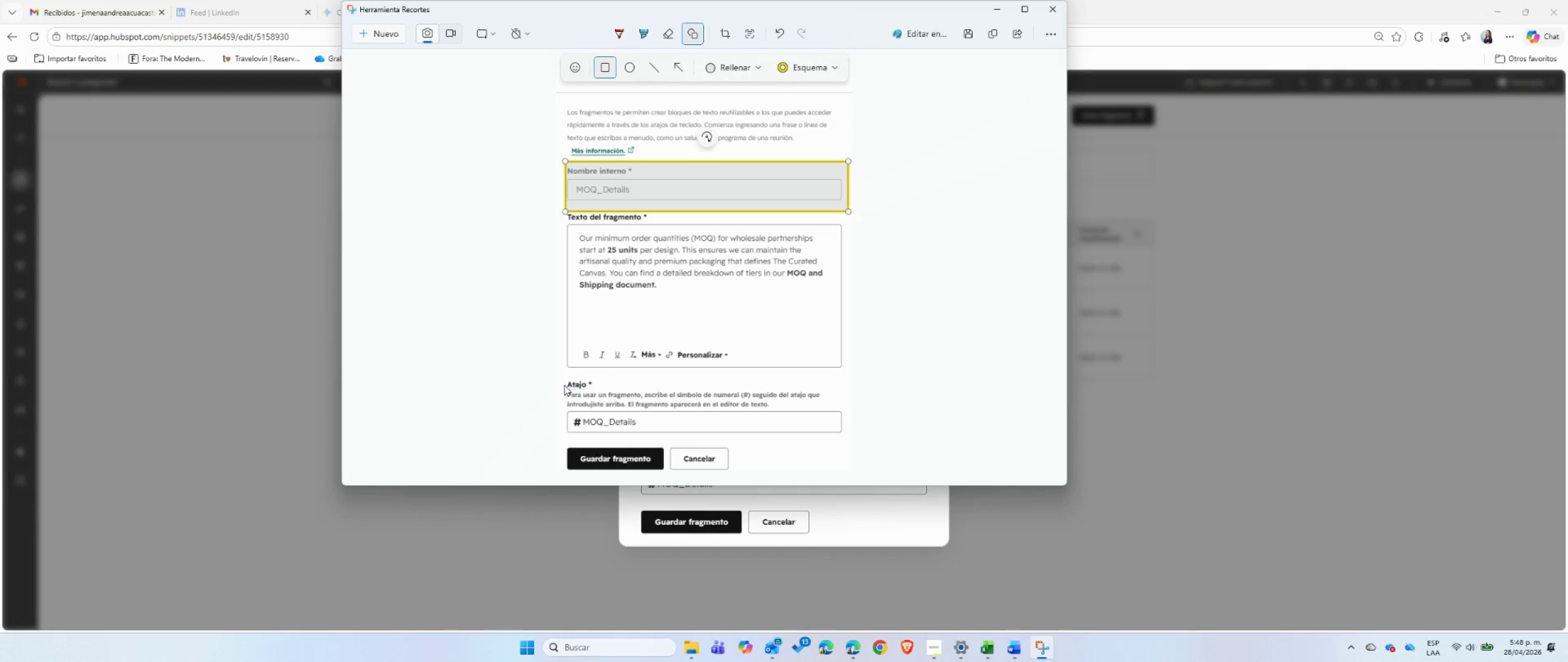 
left_click_drag(start_coordinate=[563, 377], to_coordinate=[843, 439])
 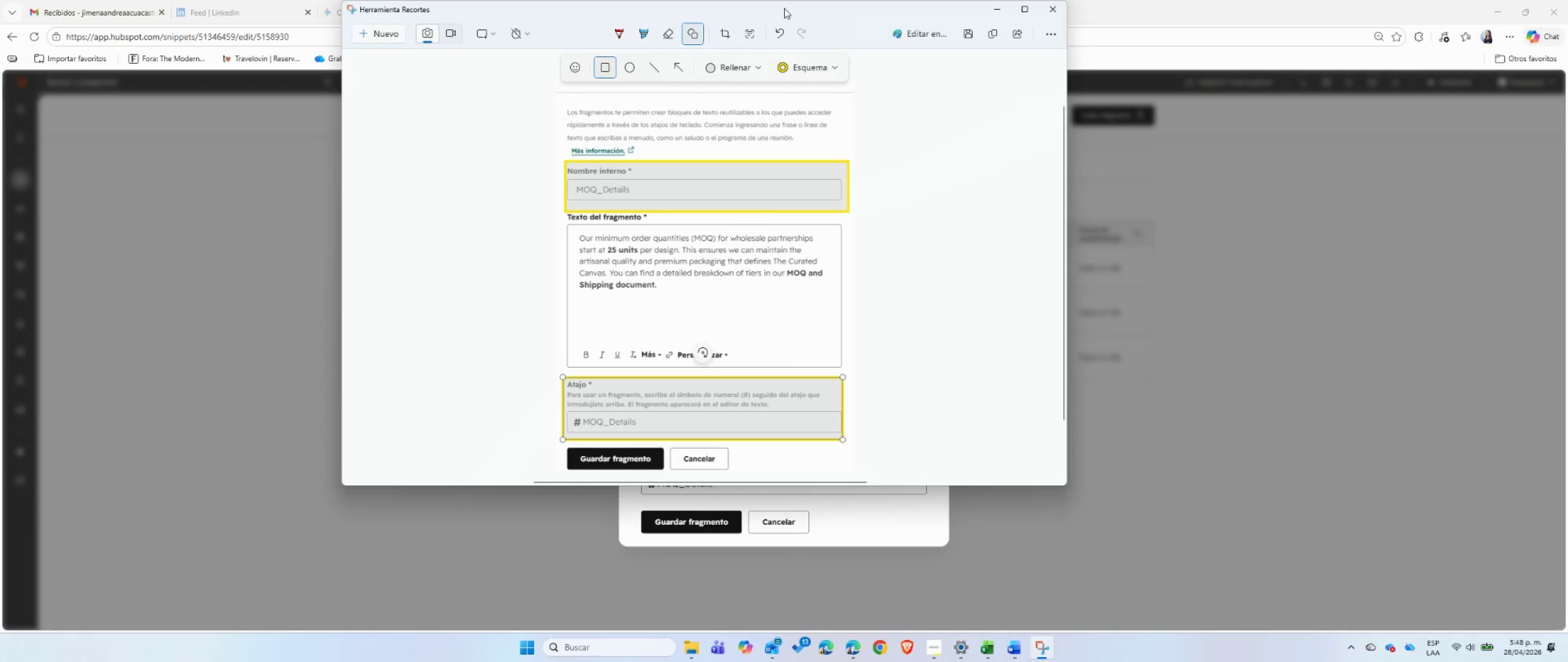 
left_click([784, 8])
 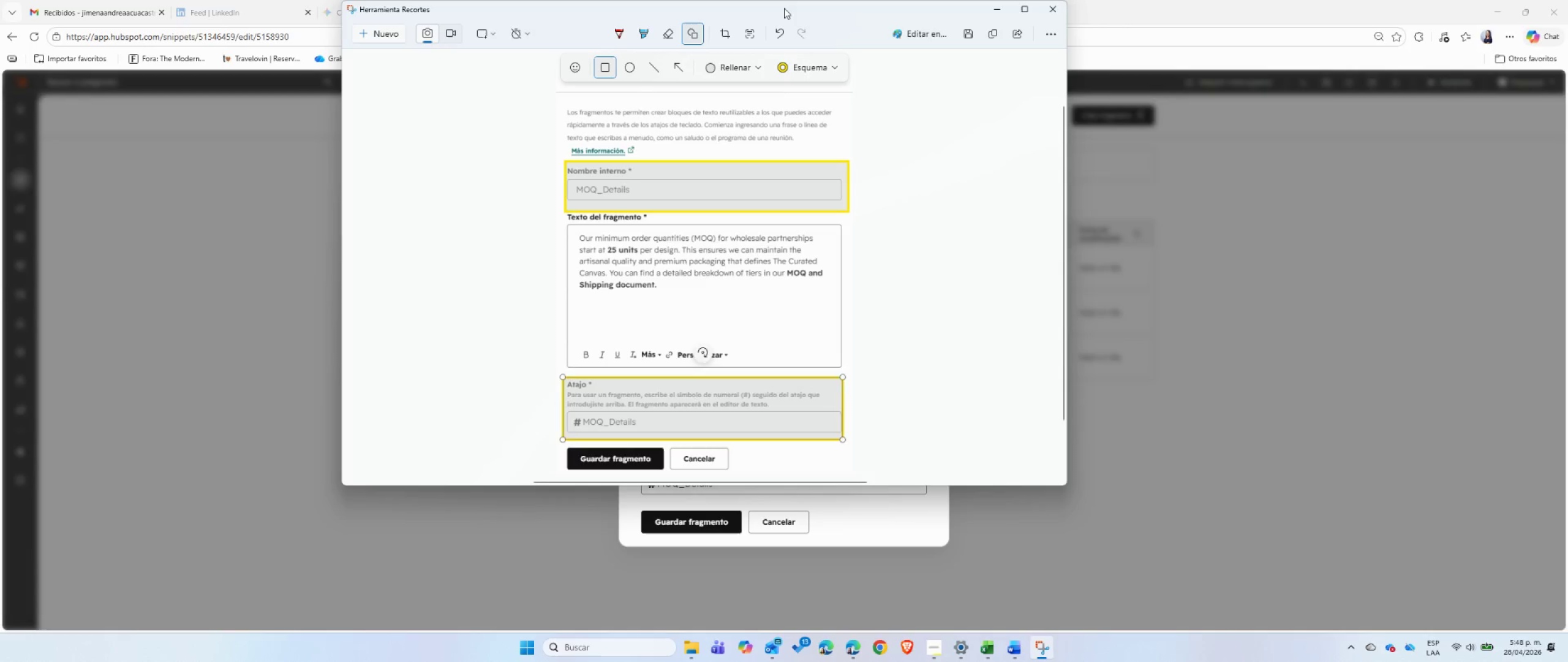 
key(Control+ControlLeft)
 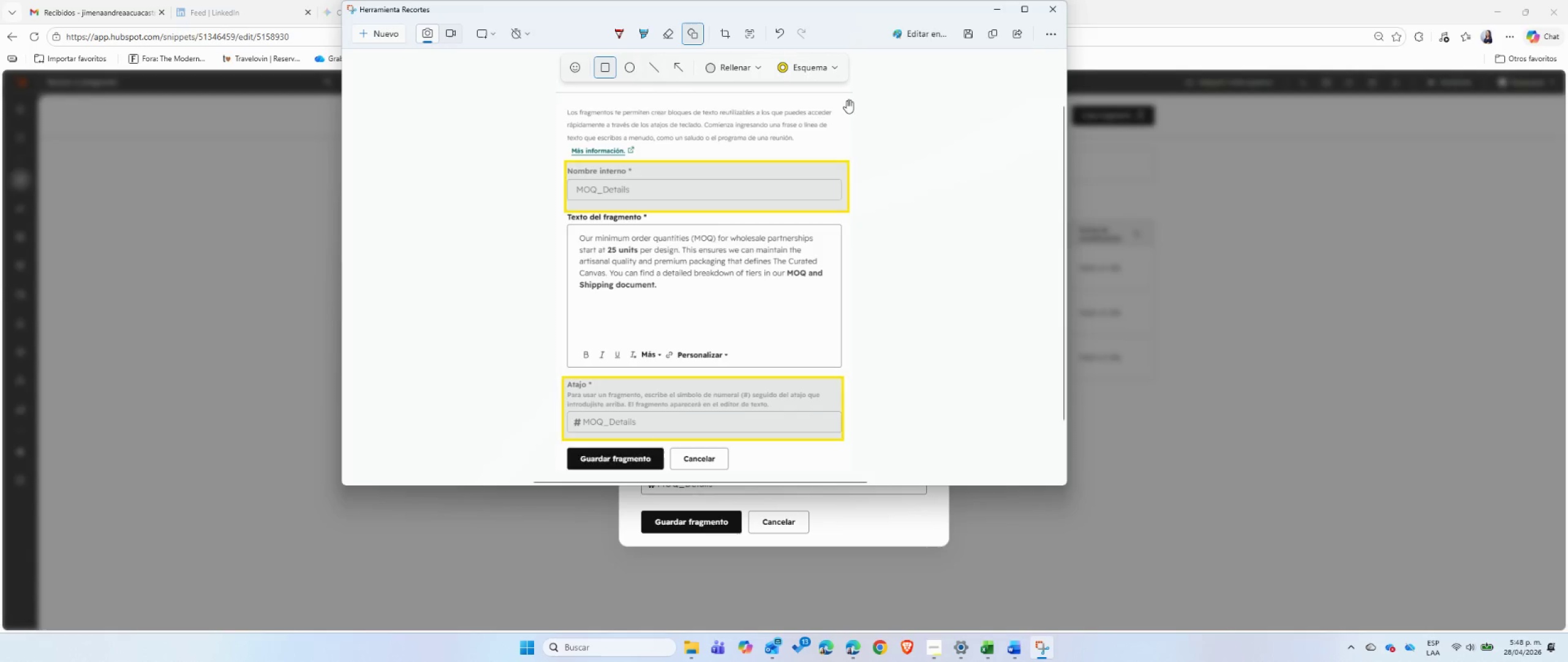 
key(Control+C)
 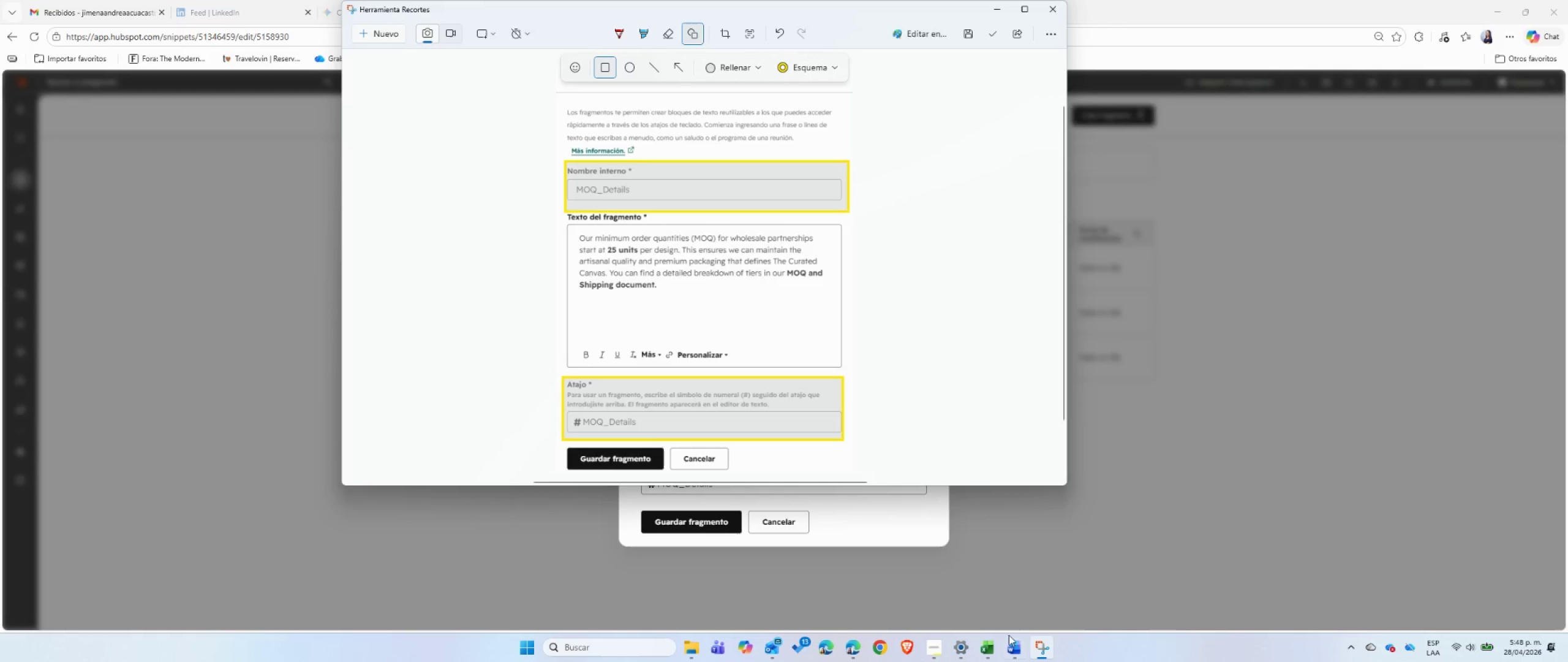 
left_click([1011, 644])
 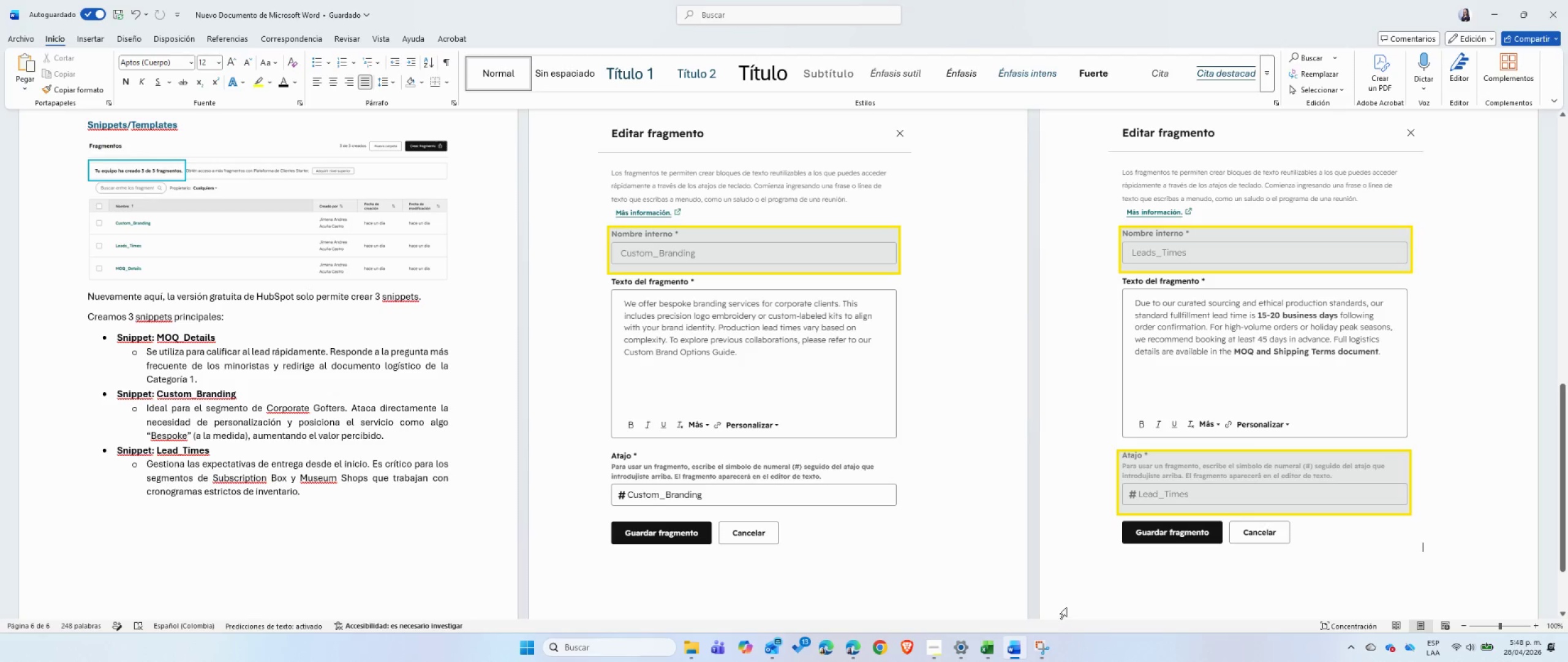 
key(Control+ControlLeft)
 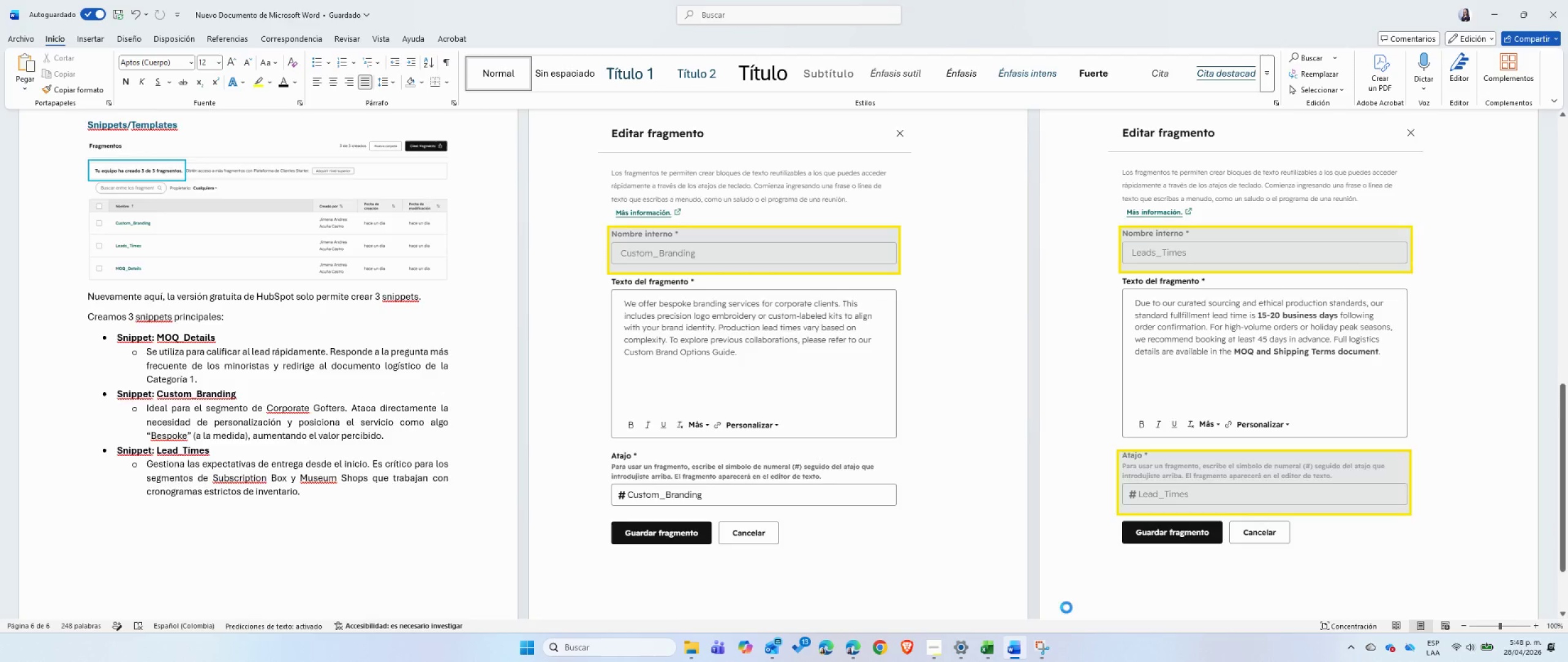 
key(Control+V)
 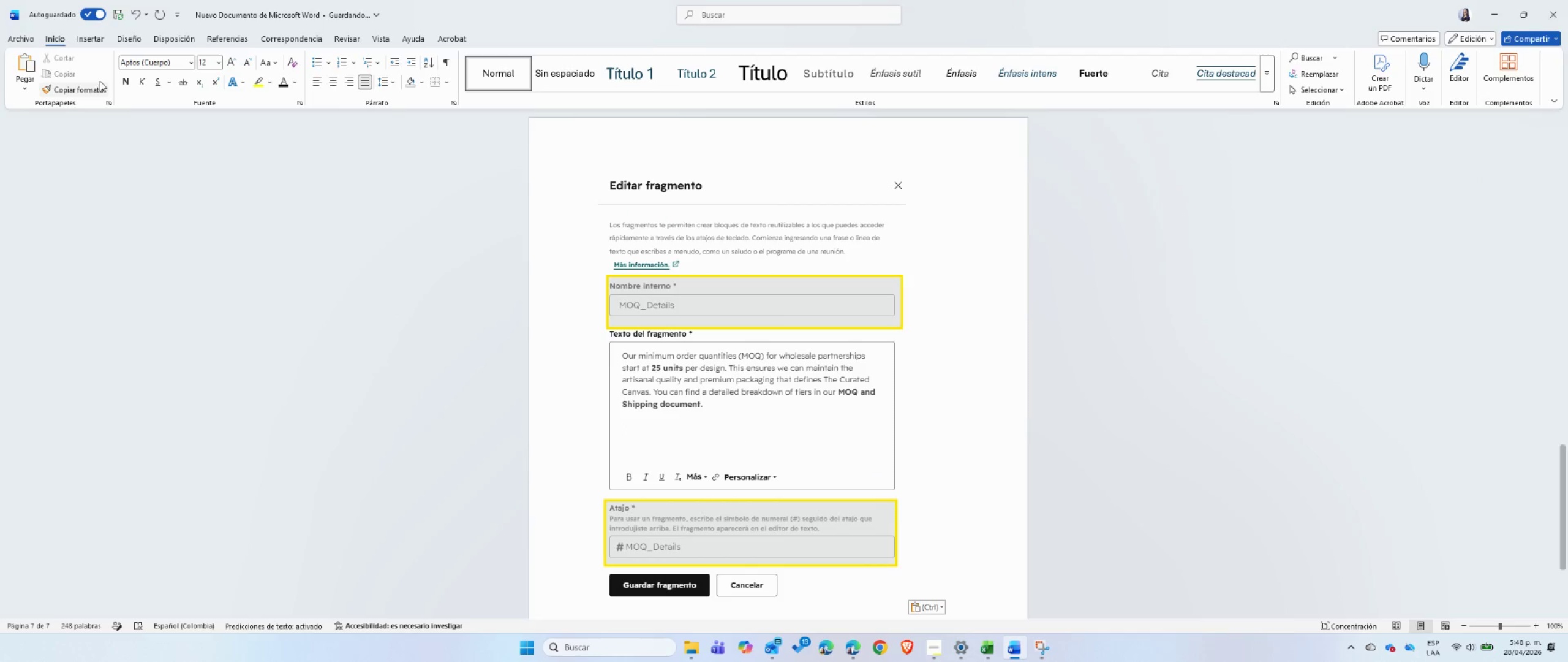 
left_click([26, 39])
 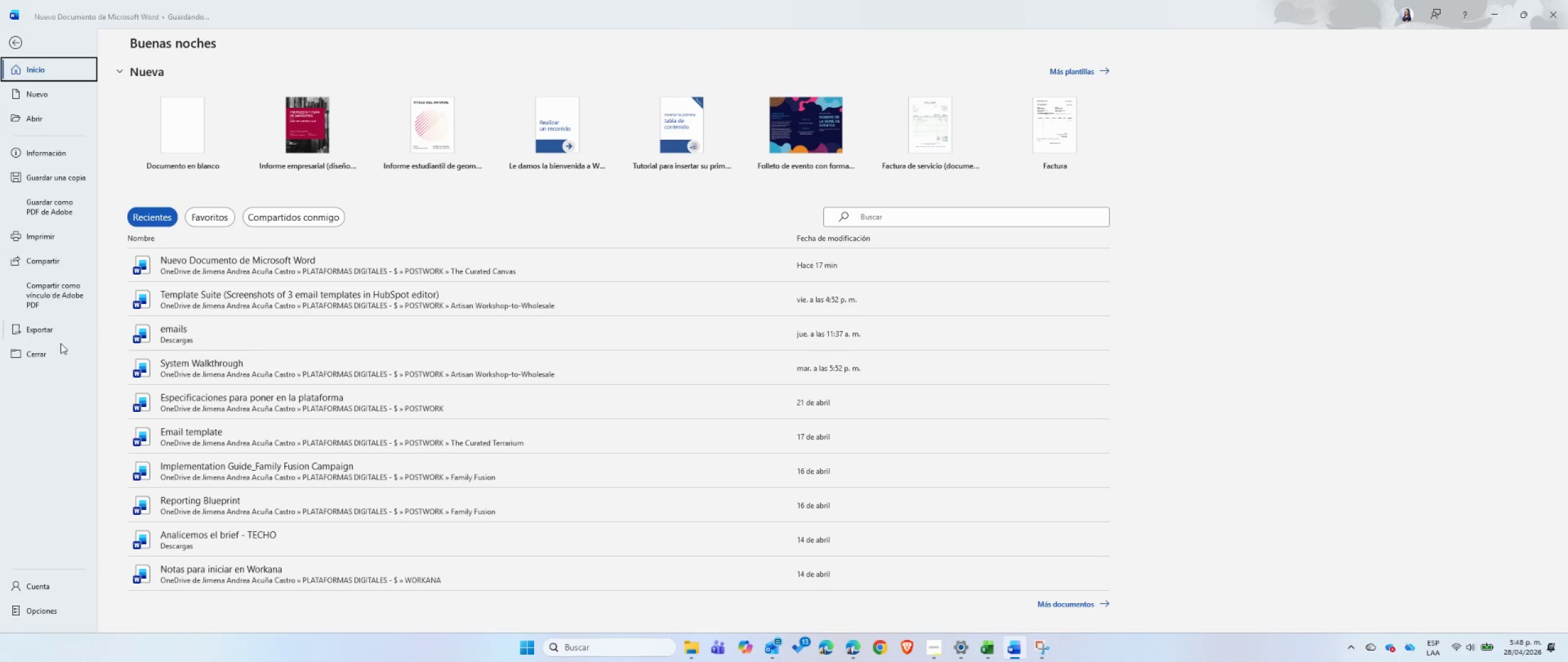 
left_click([58, 329])